 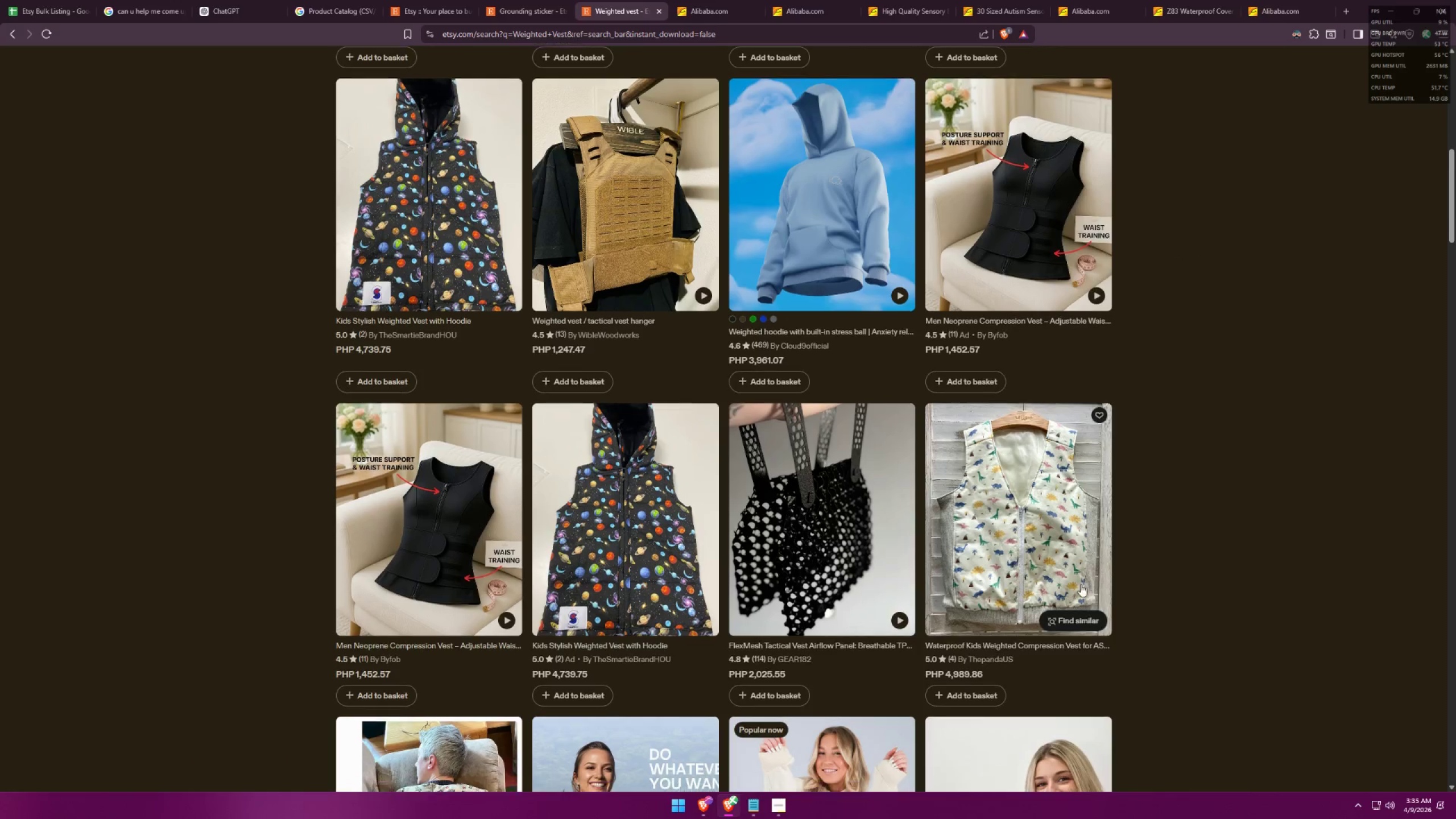 
scroll: coordinate [1201, 594], scroll_direction: down, amount: 3.0
 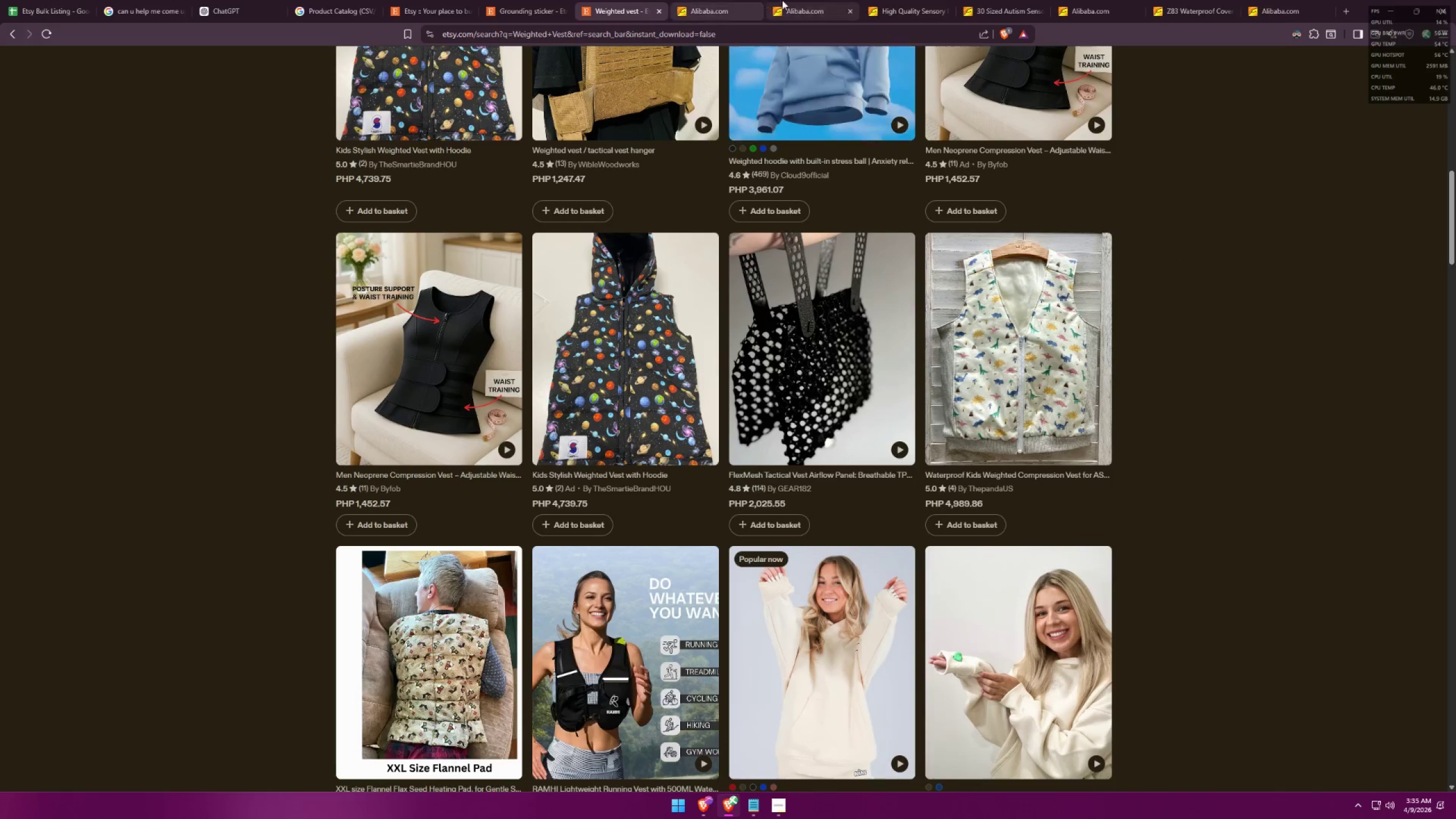 
left_click([722, 0])
 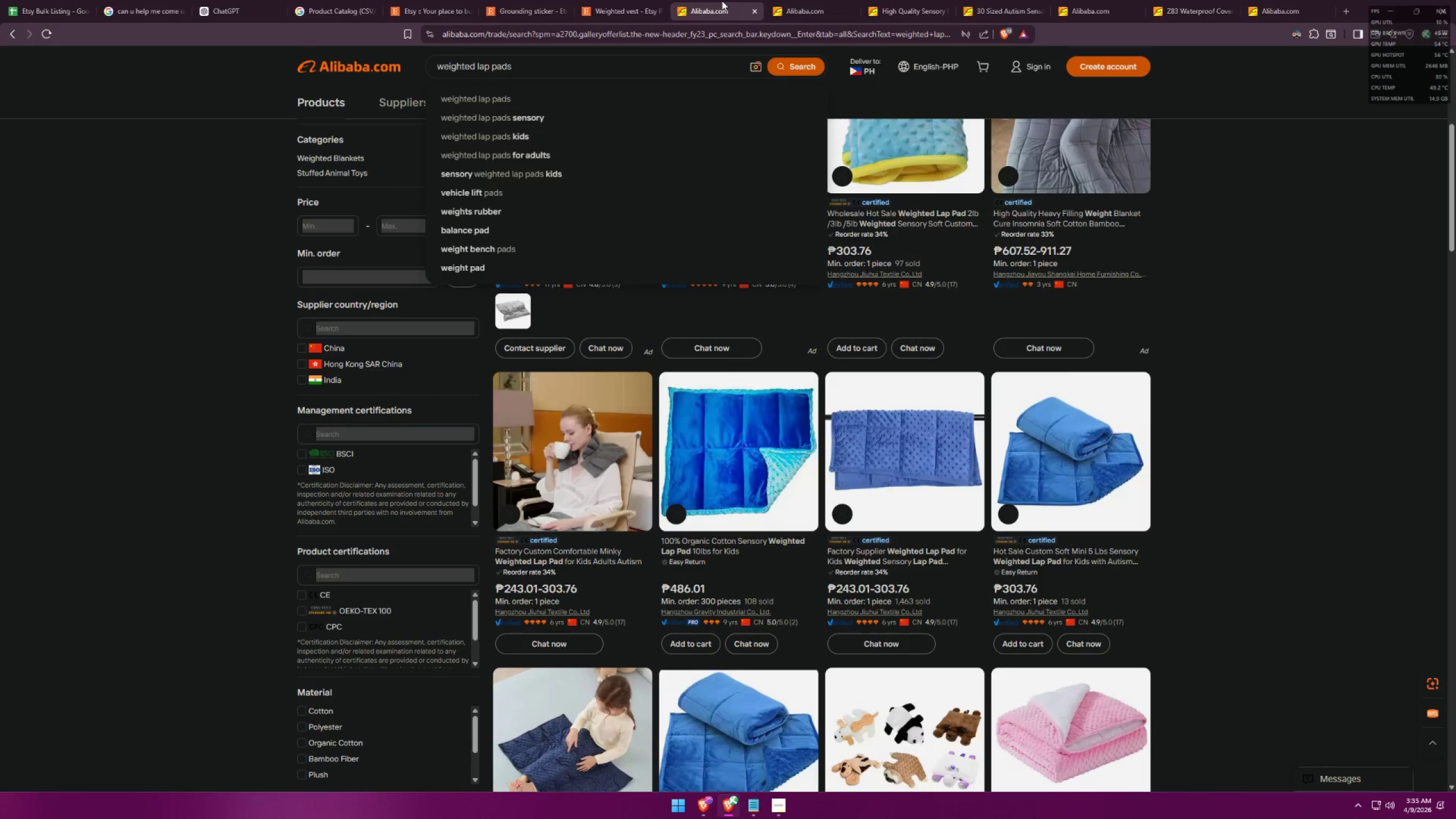 
left_click([859, 0])
 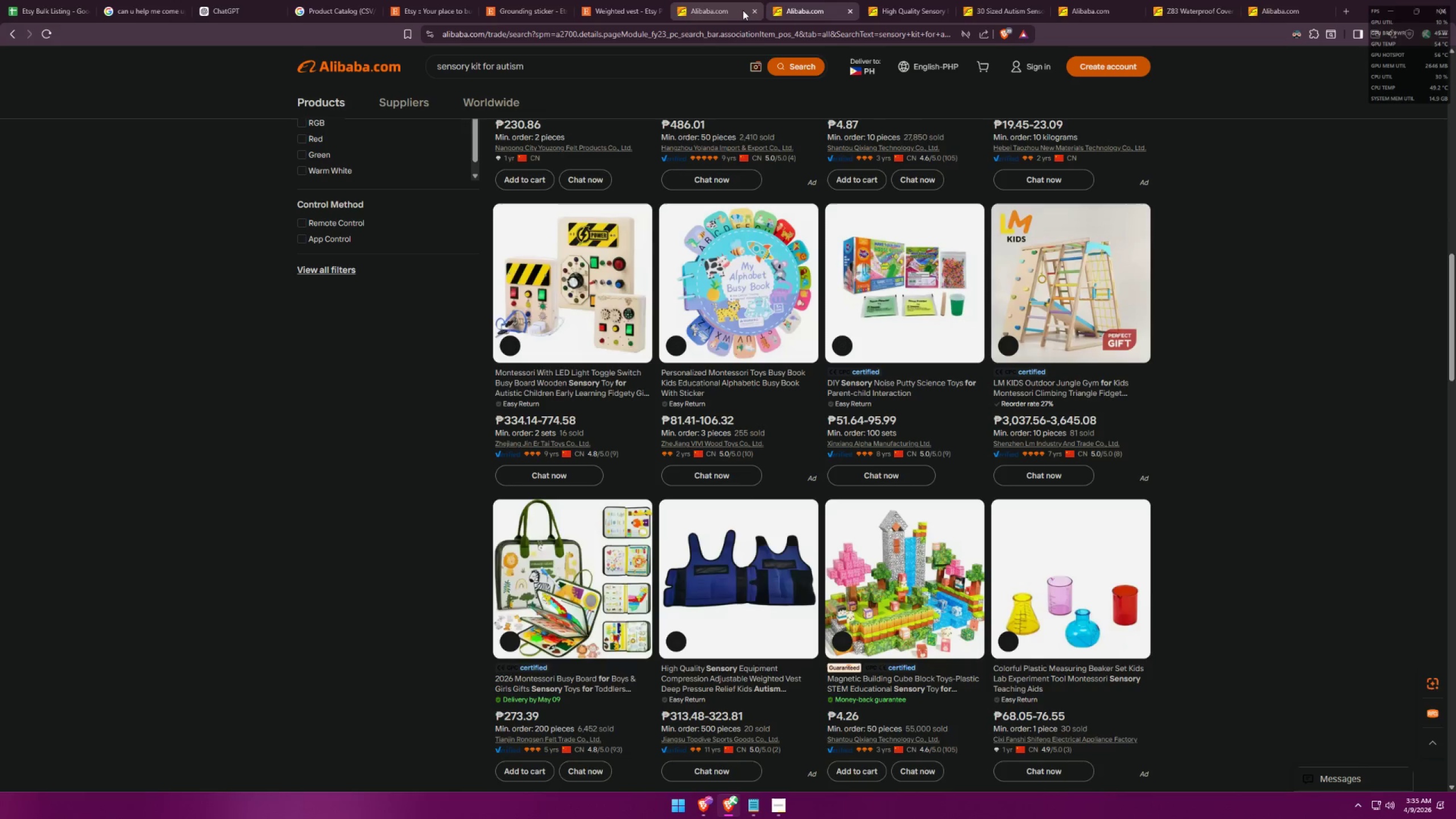 
left_click([754, 9])
 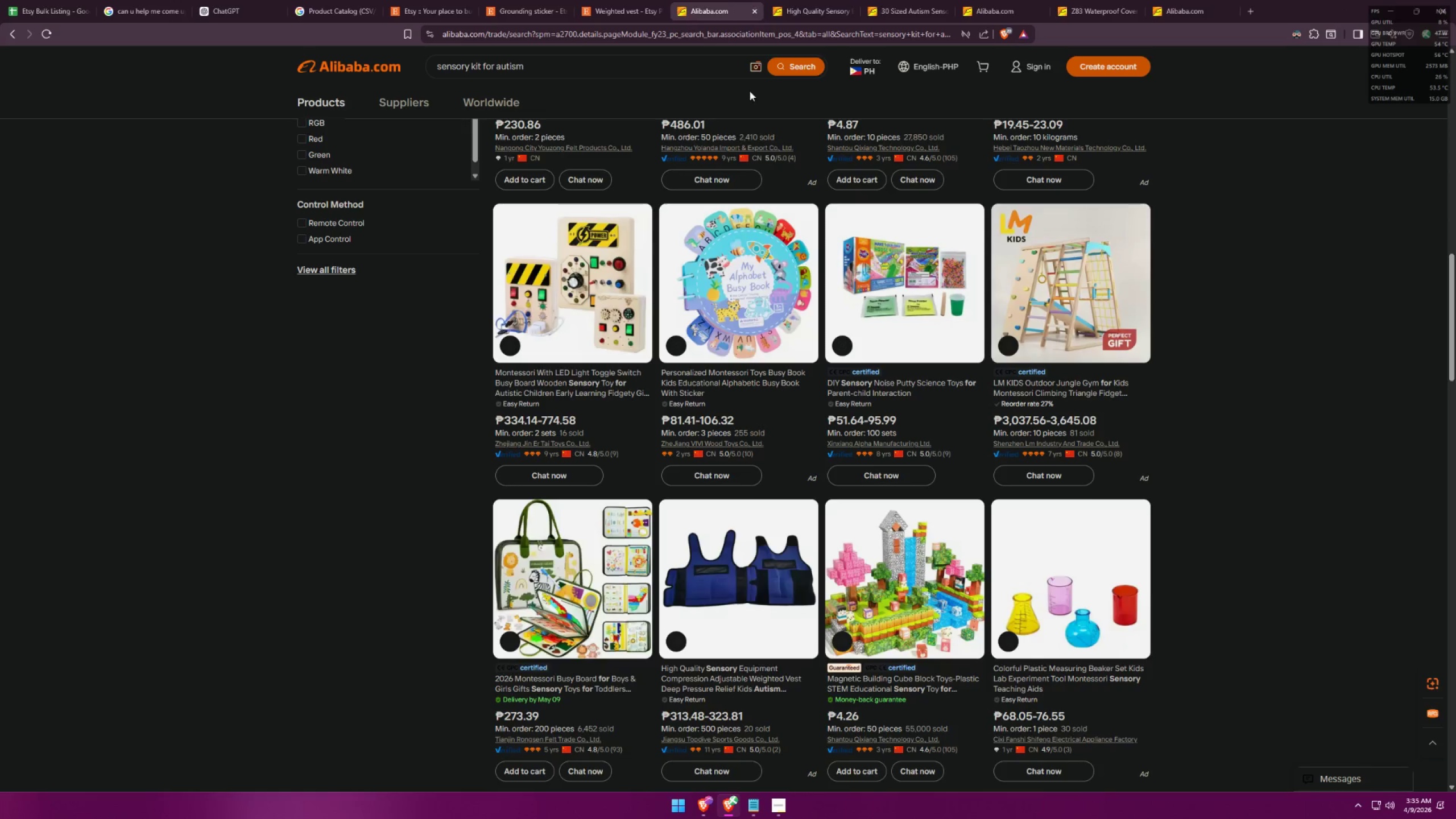 
scroll: coordinate [1214, 511], scroll_direction: down, amount: 29.0
 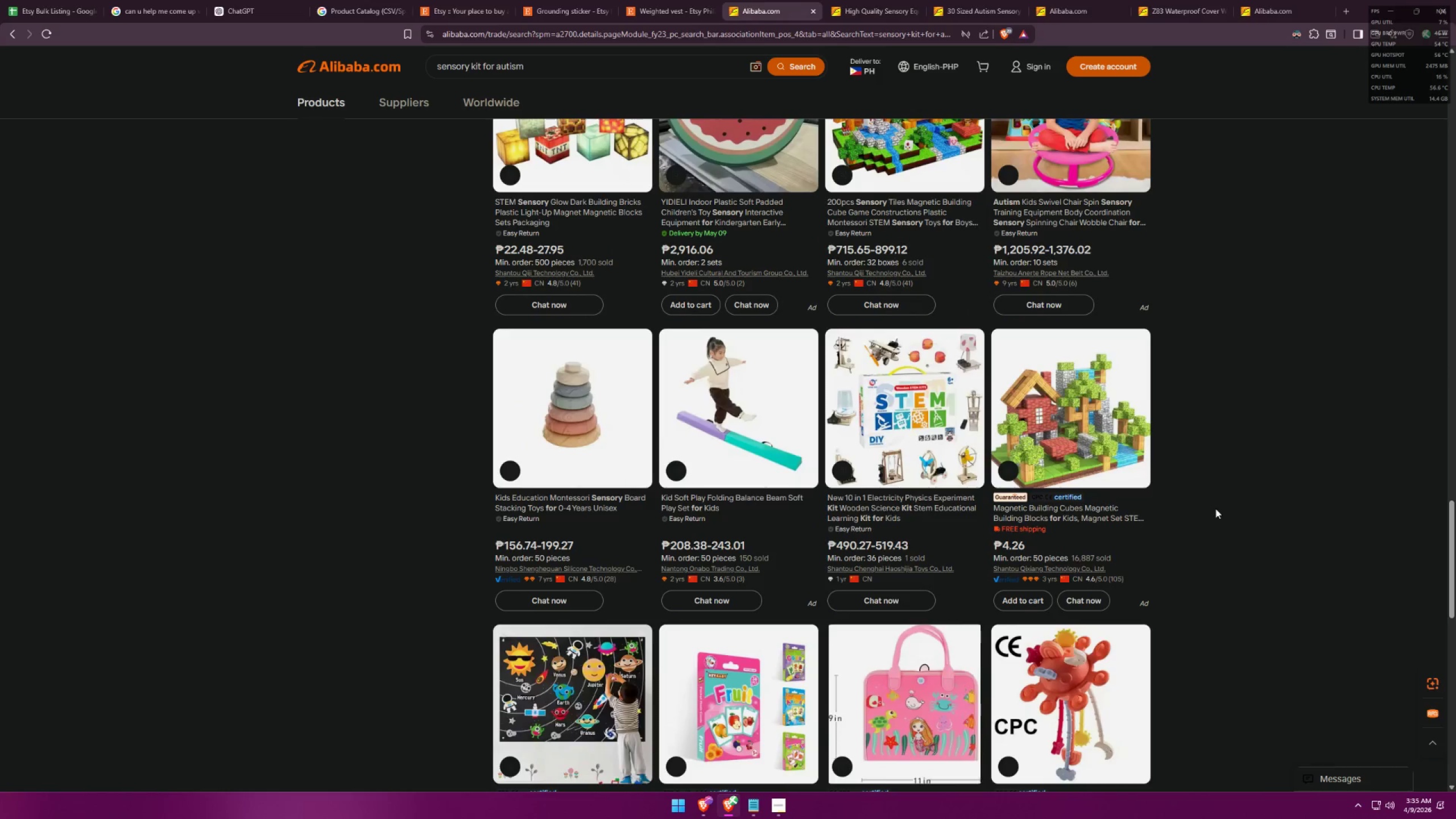 
scroll: coordinate [1216, 511], scroll_direction: down, amount: 12.0
 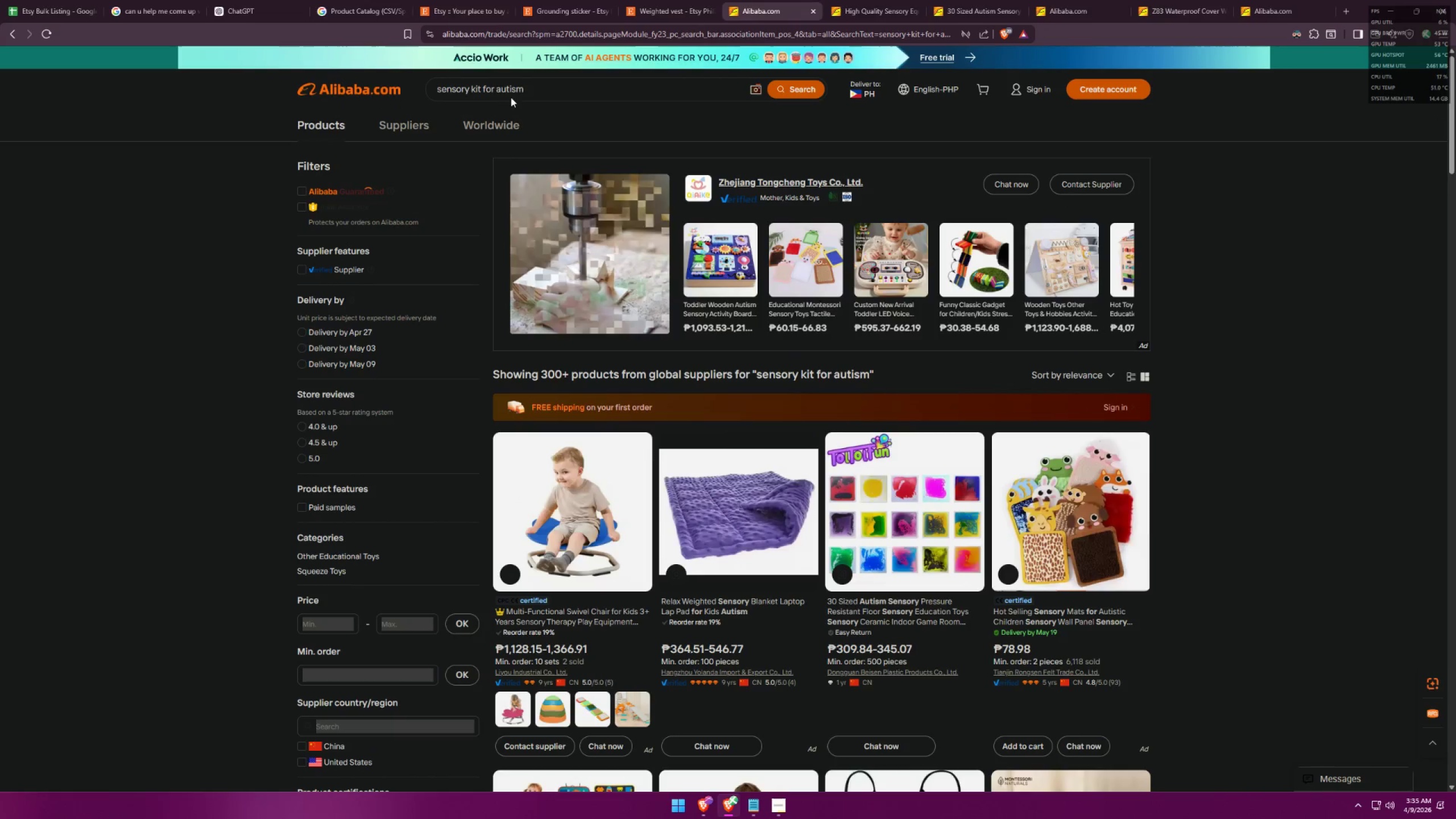 
left_click_drag(start_coordinate=[490, 91], to_coordinate=[578, 85])
 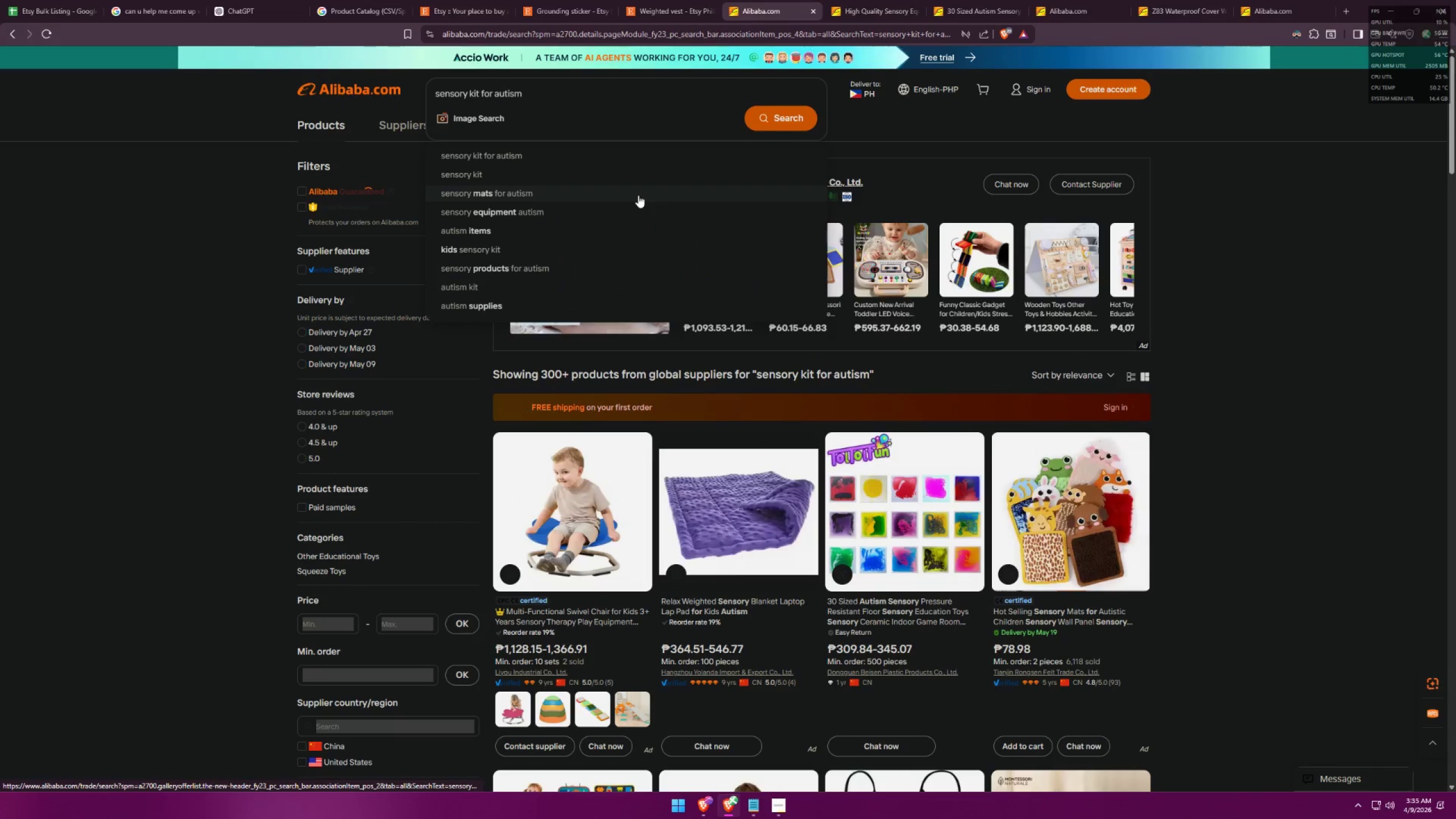 
key(Backspace)
 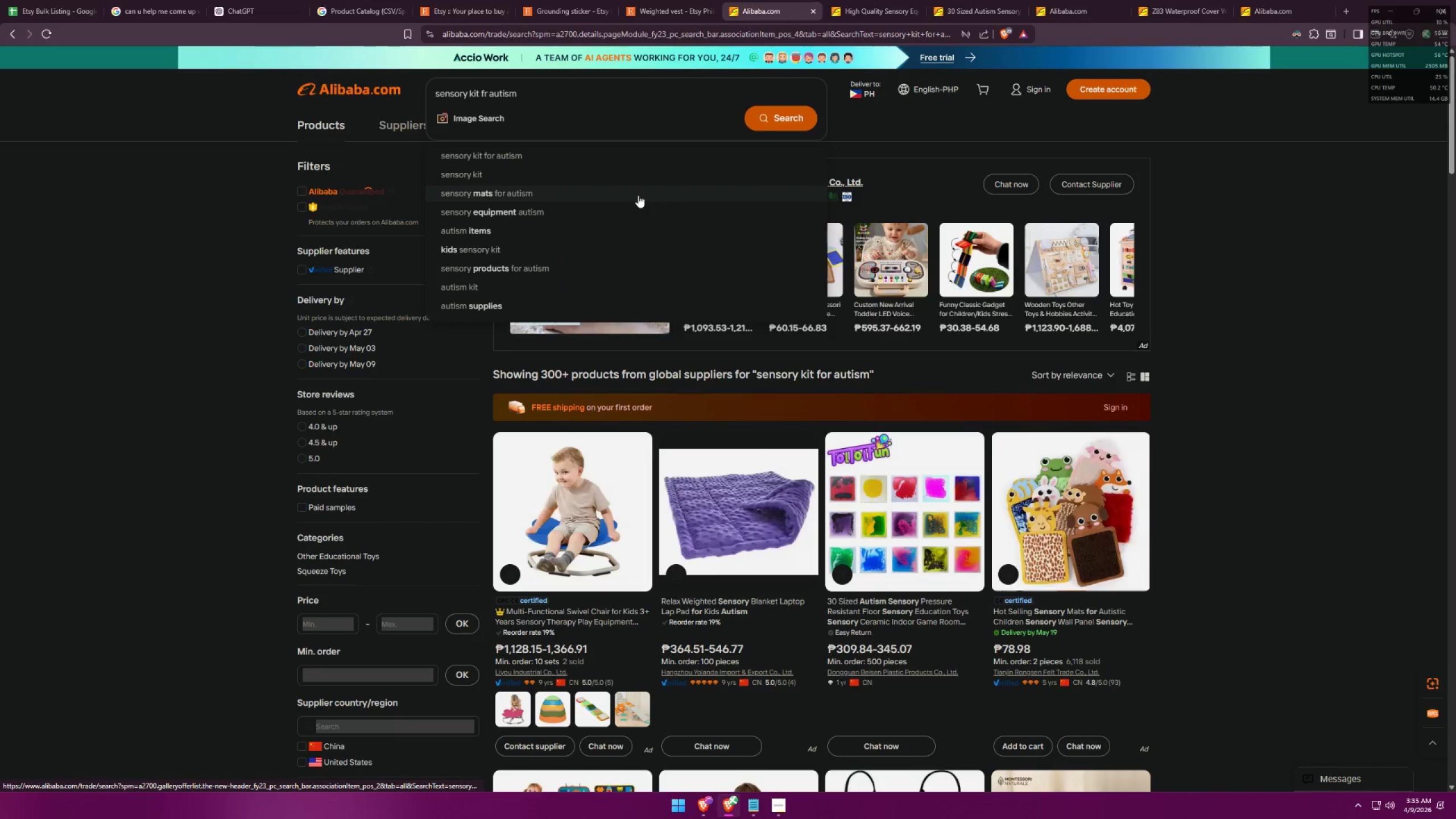 
key(Backspace)
 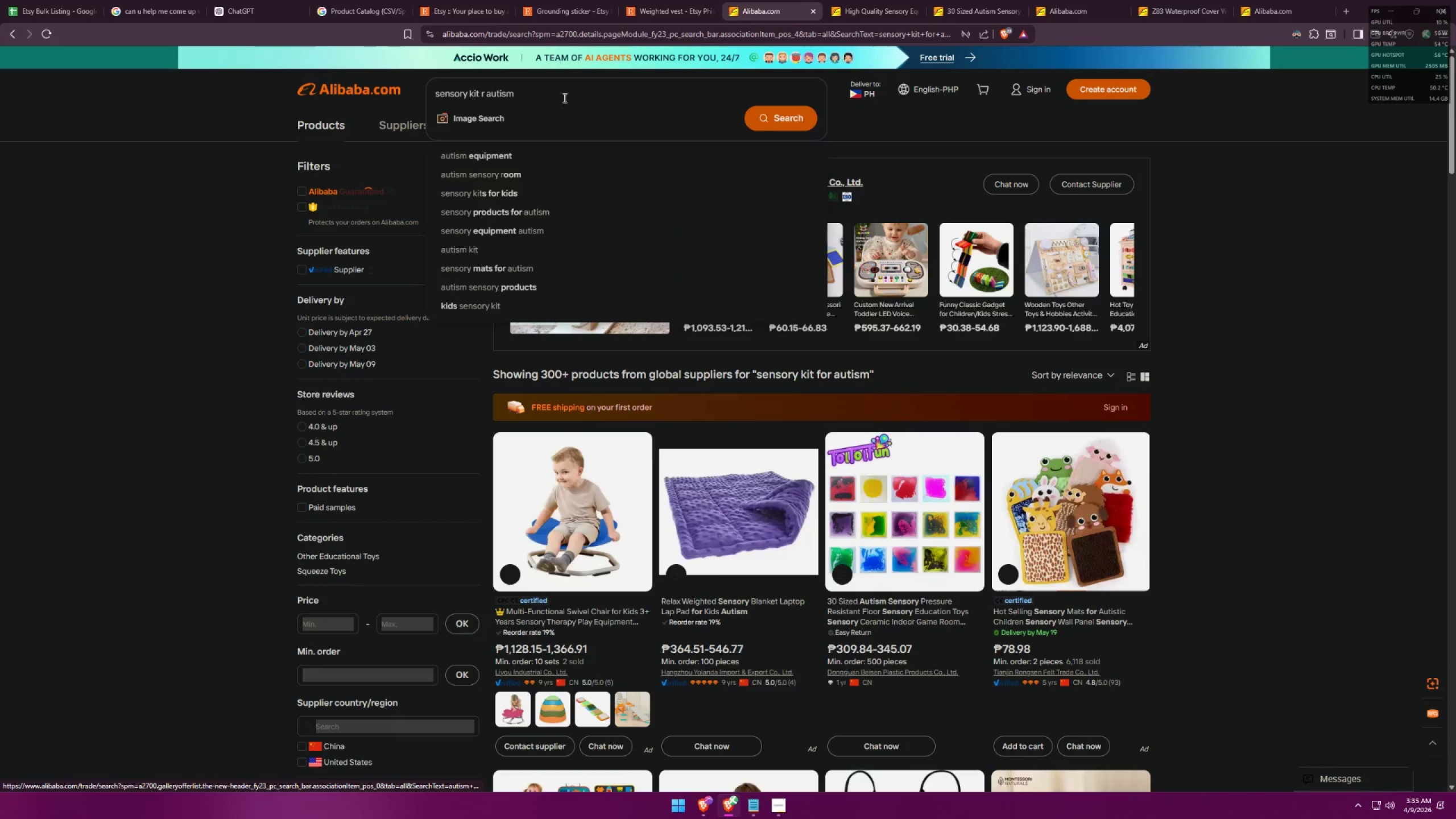 
left_click_drag(start_coordinate=[545, 88], to_coordinate=[485, 85])
 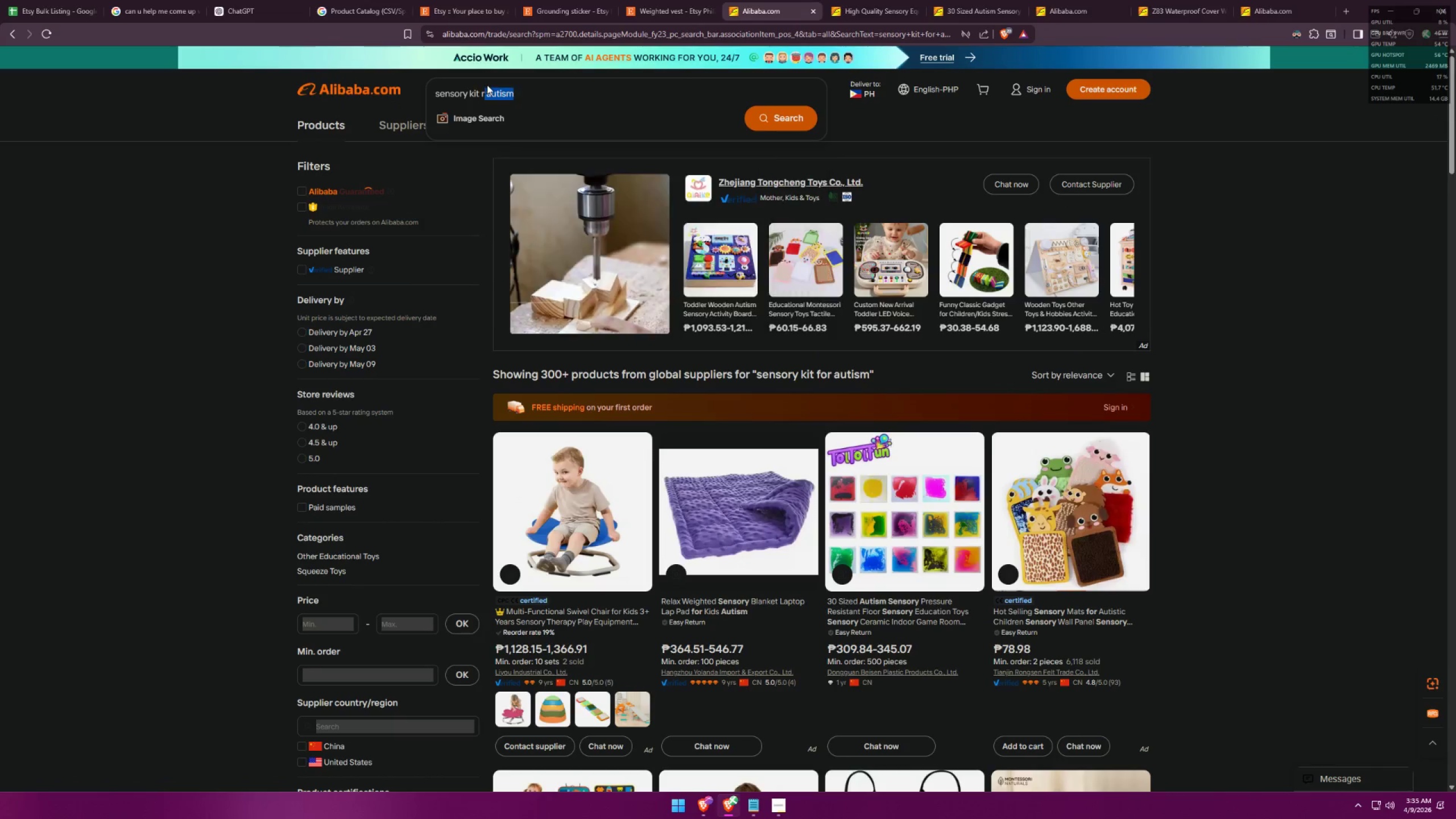 
key(Backspace)
 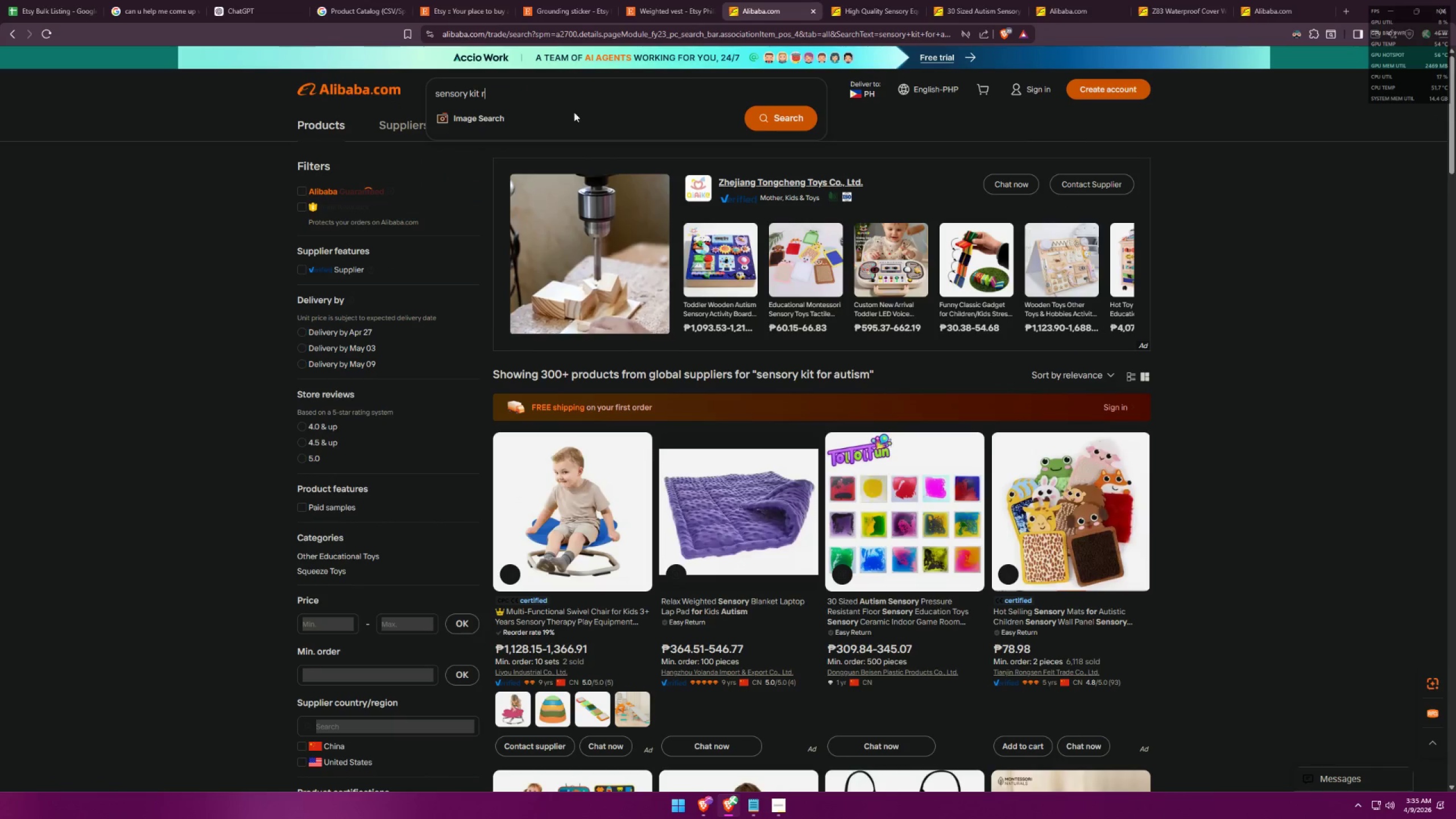 
key(Backspace)
 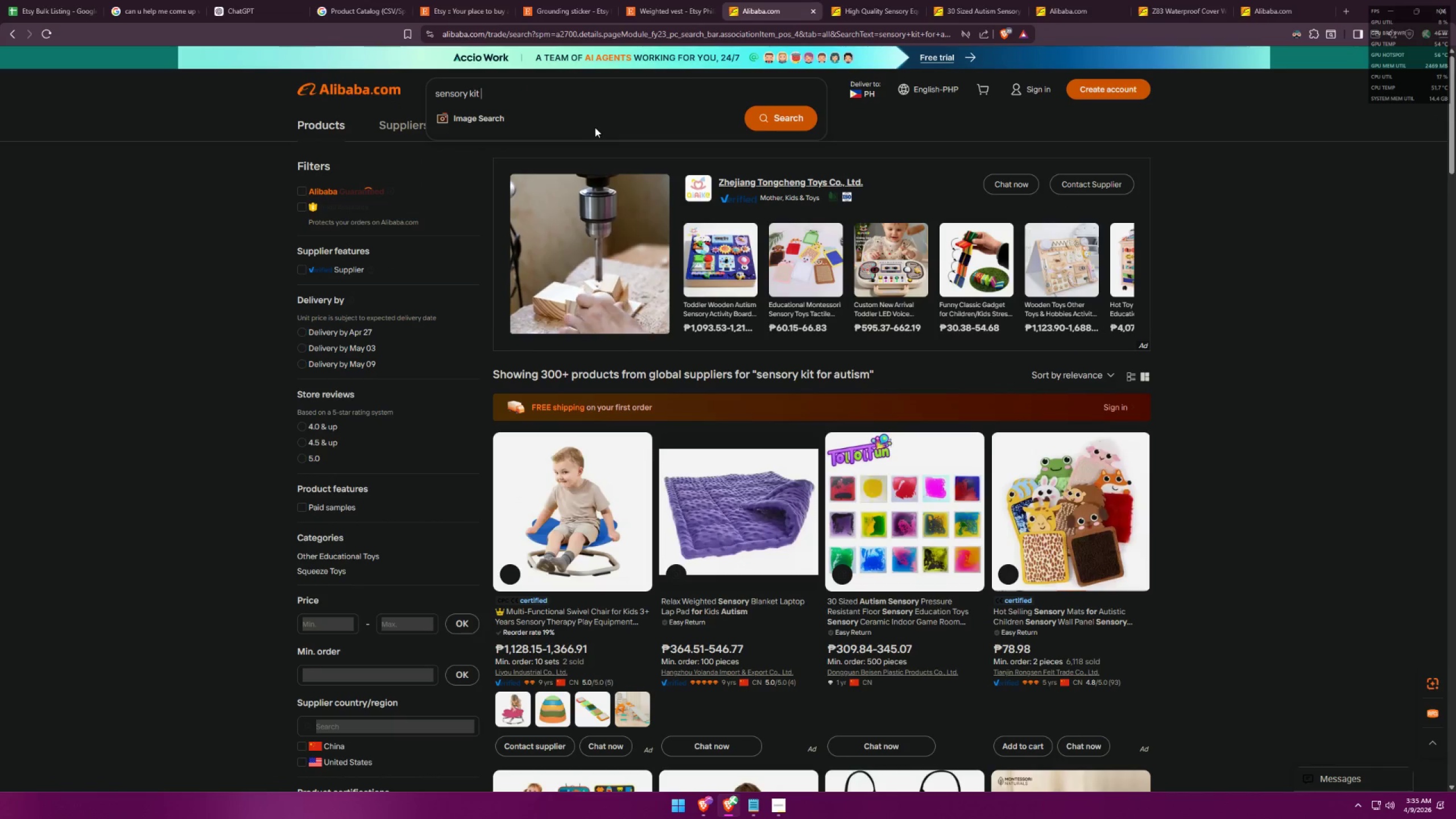 
key(Backspace)
 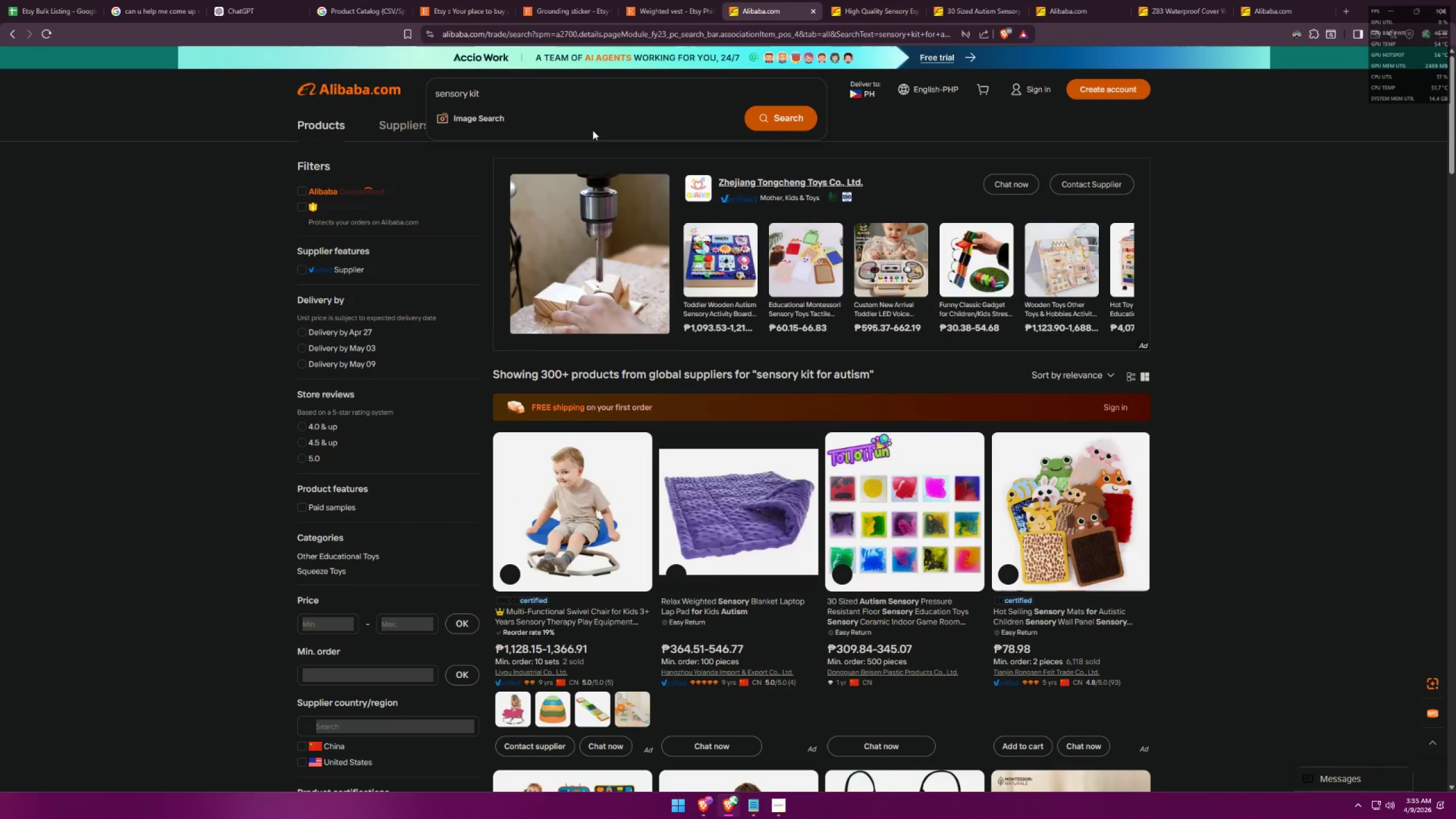 
key(Enter)
 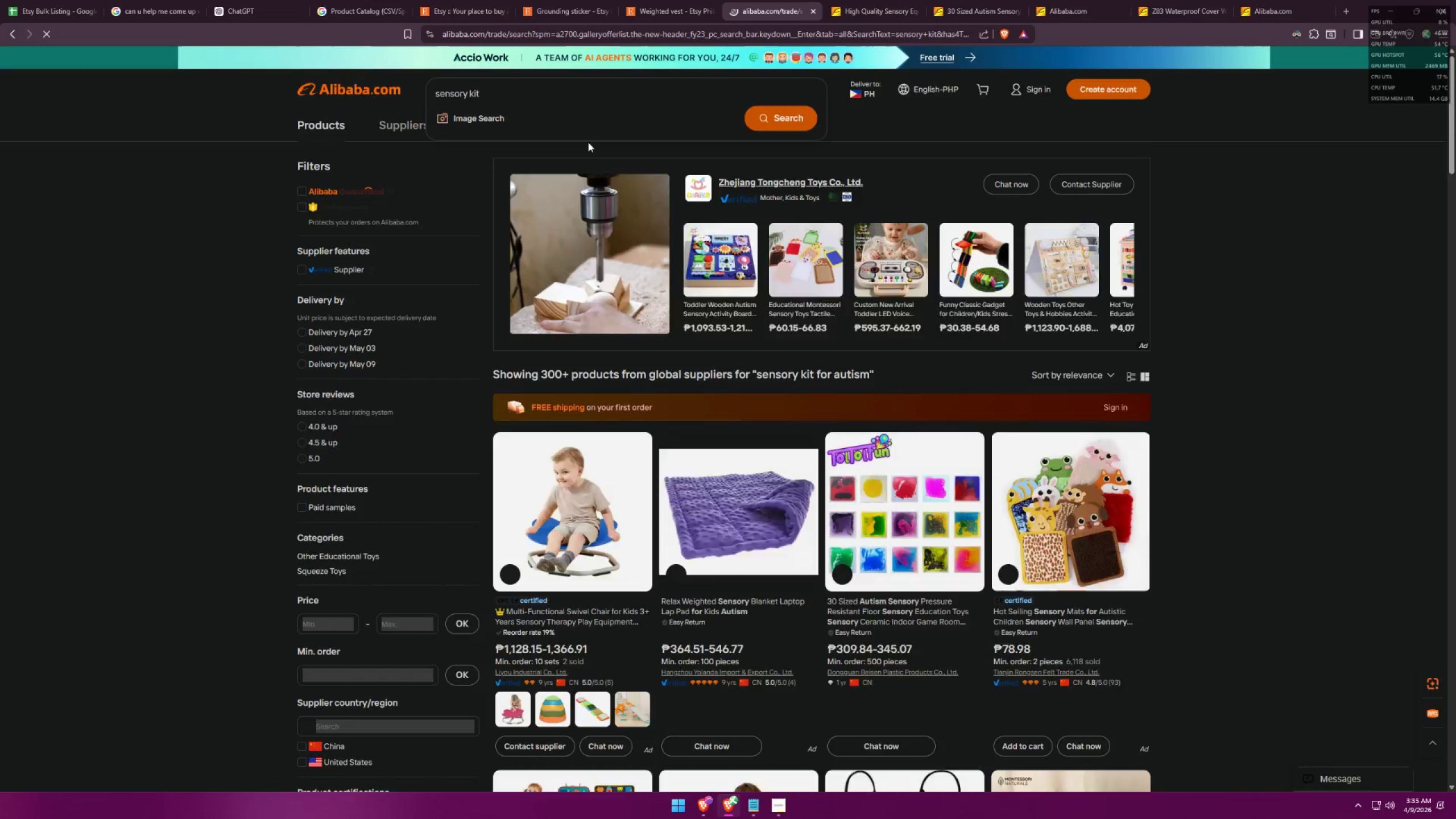 
mouse_move([601, 185])
 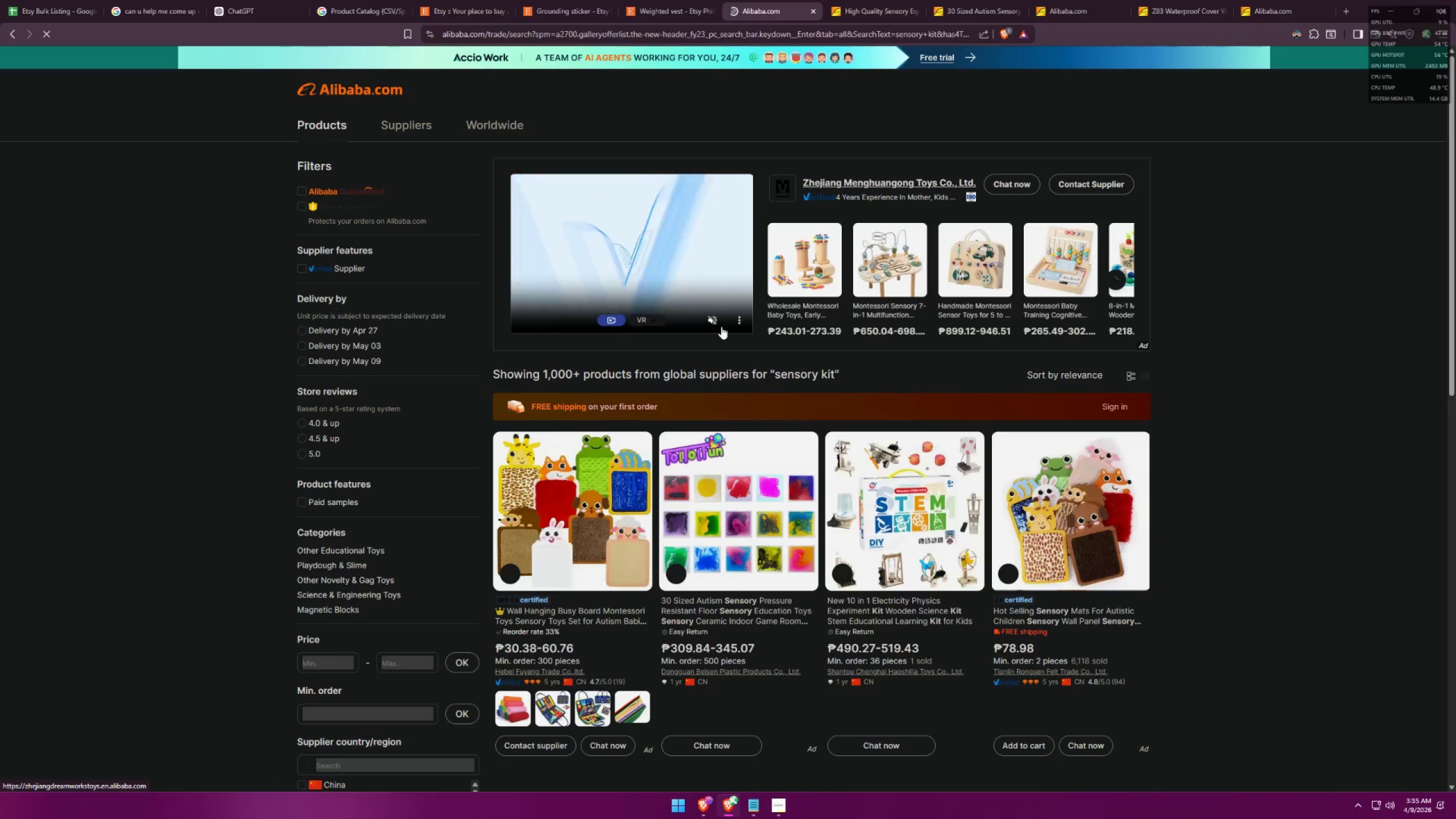 
scroll: coordinate [774, 346], scroll_direction: down, amount: 17.0
 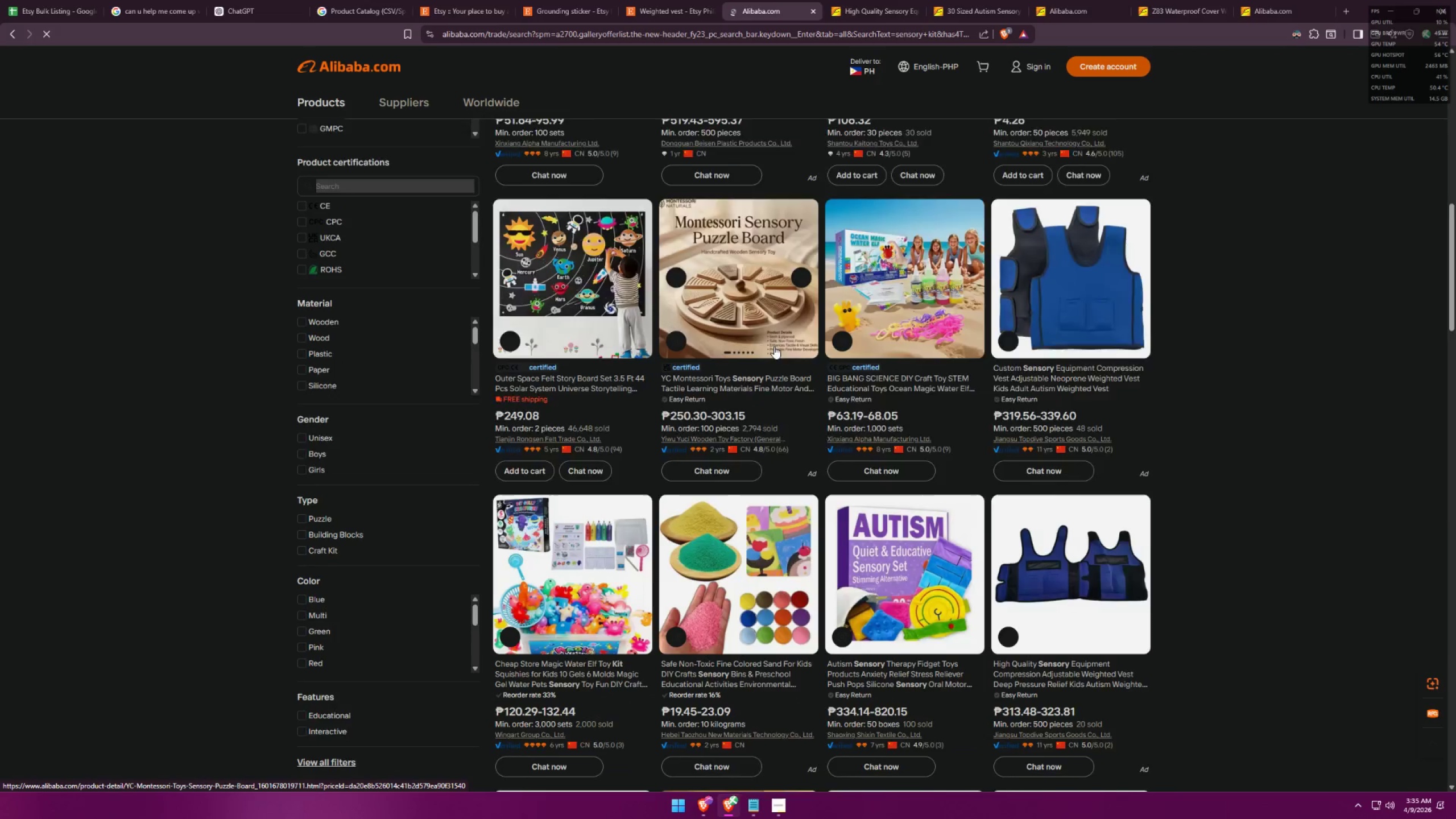 
mouse_move([786, 346])
 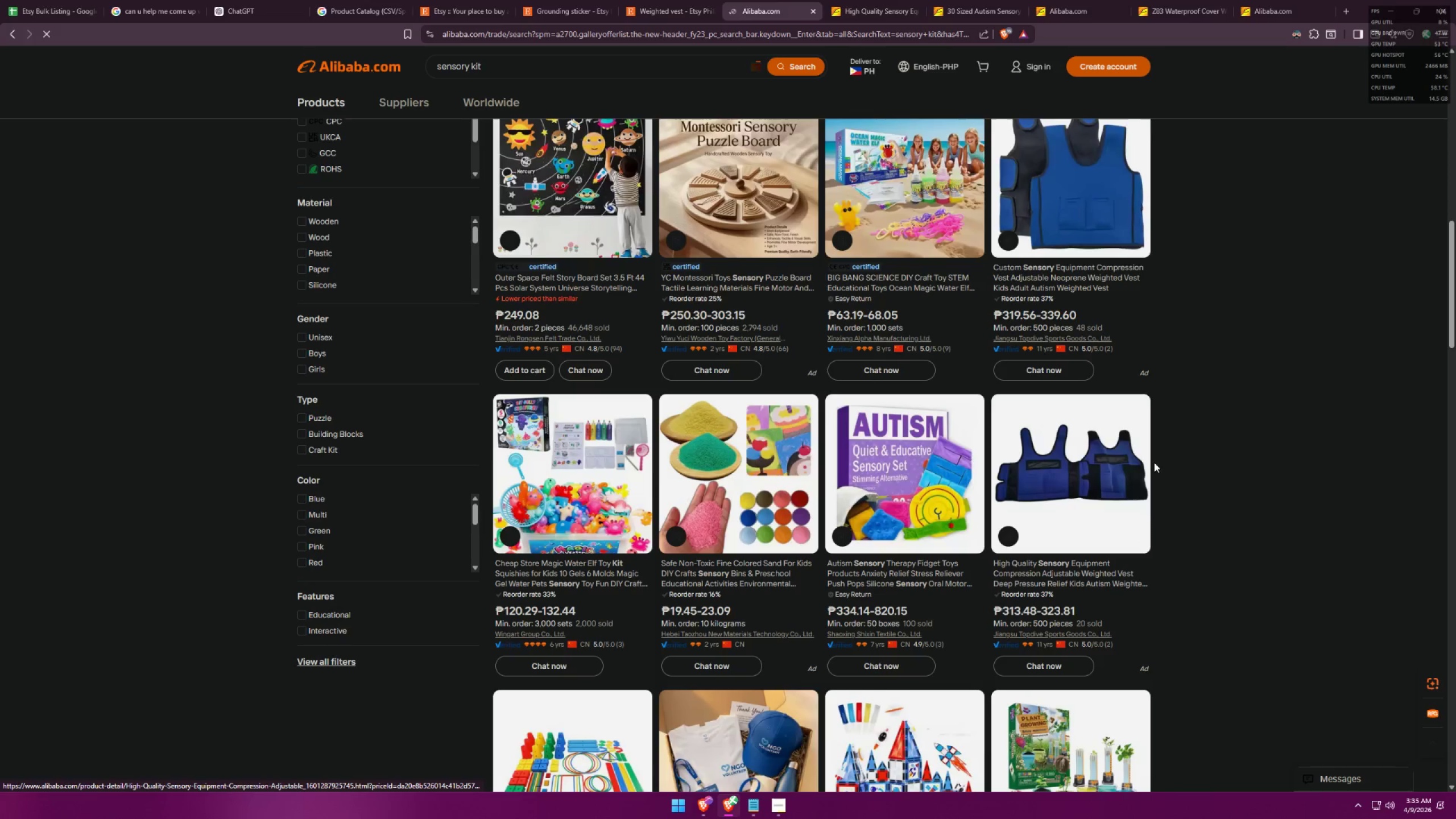 
scroll: coordinate [1255, 494], scroll_direction: down, amount: 3.0
 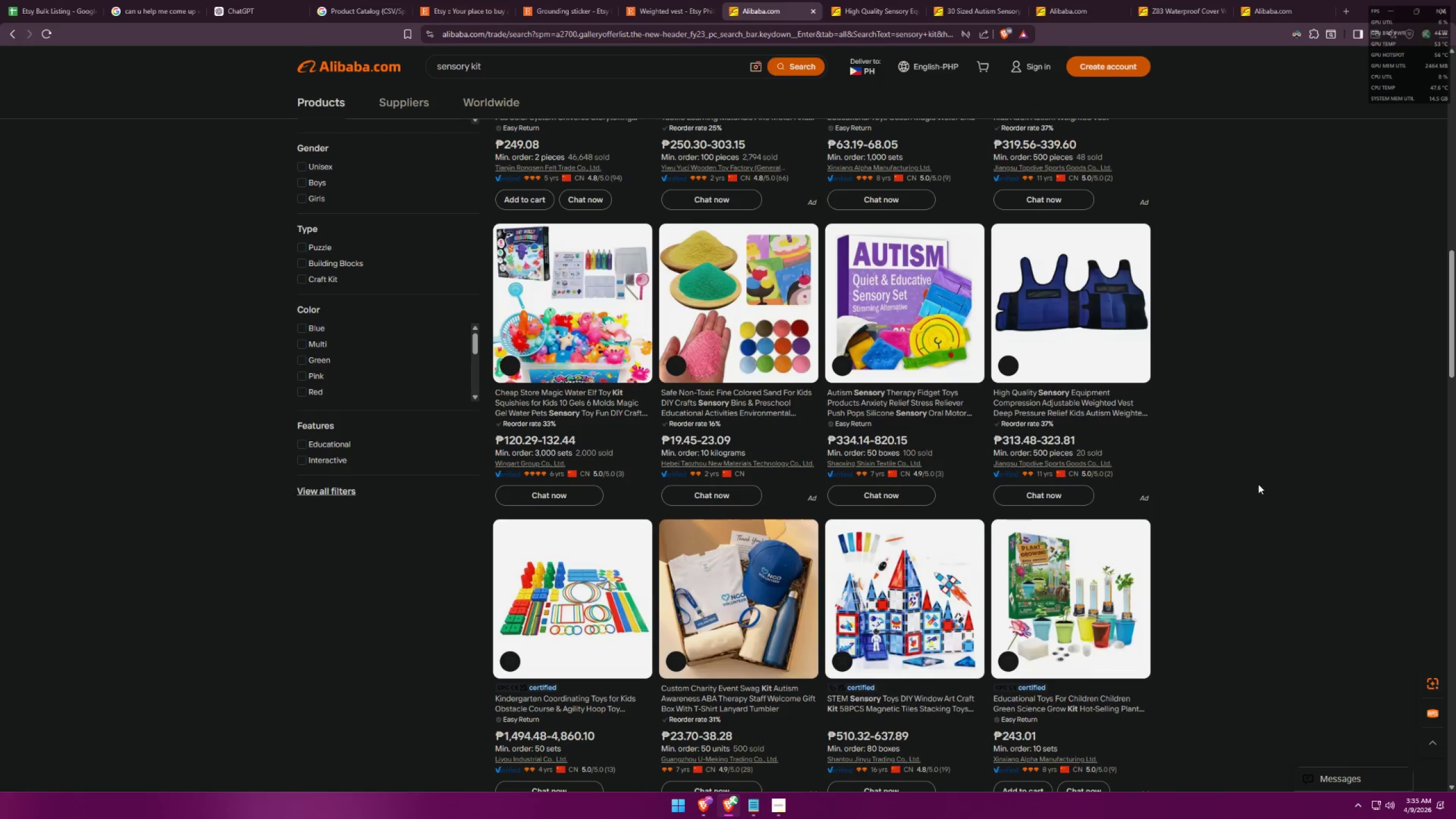 
wait(7.29)
 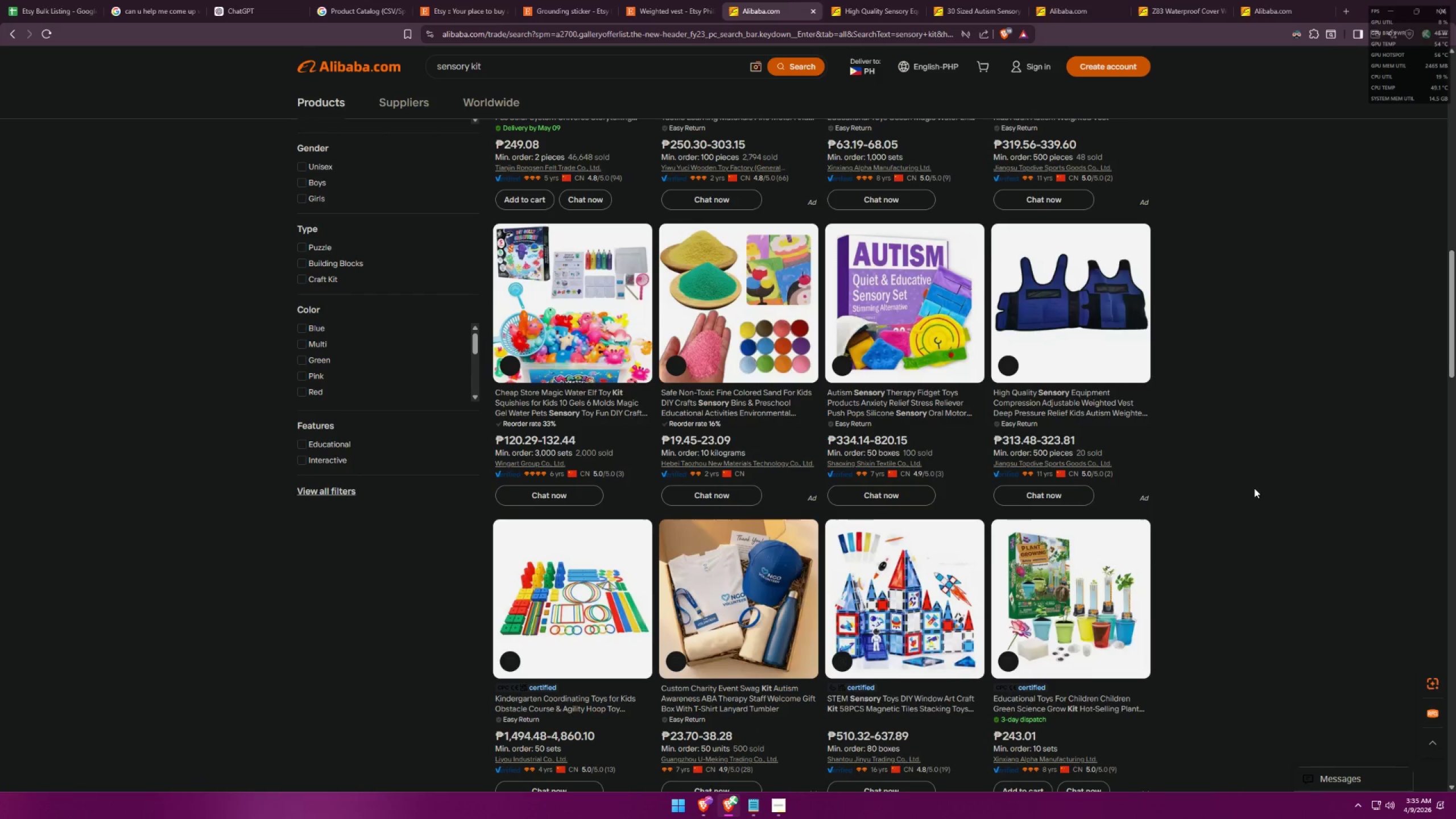 
left_click_drag(start_coordinate=[580, 70], to_coordinate=[278, 50])
 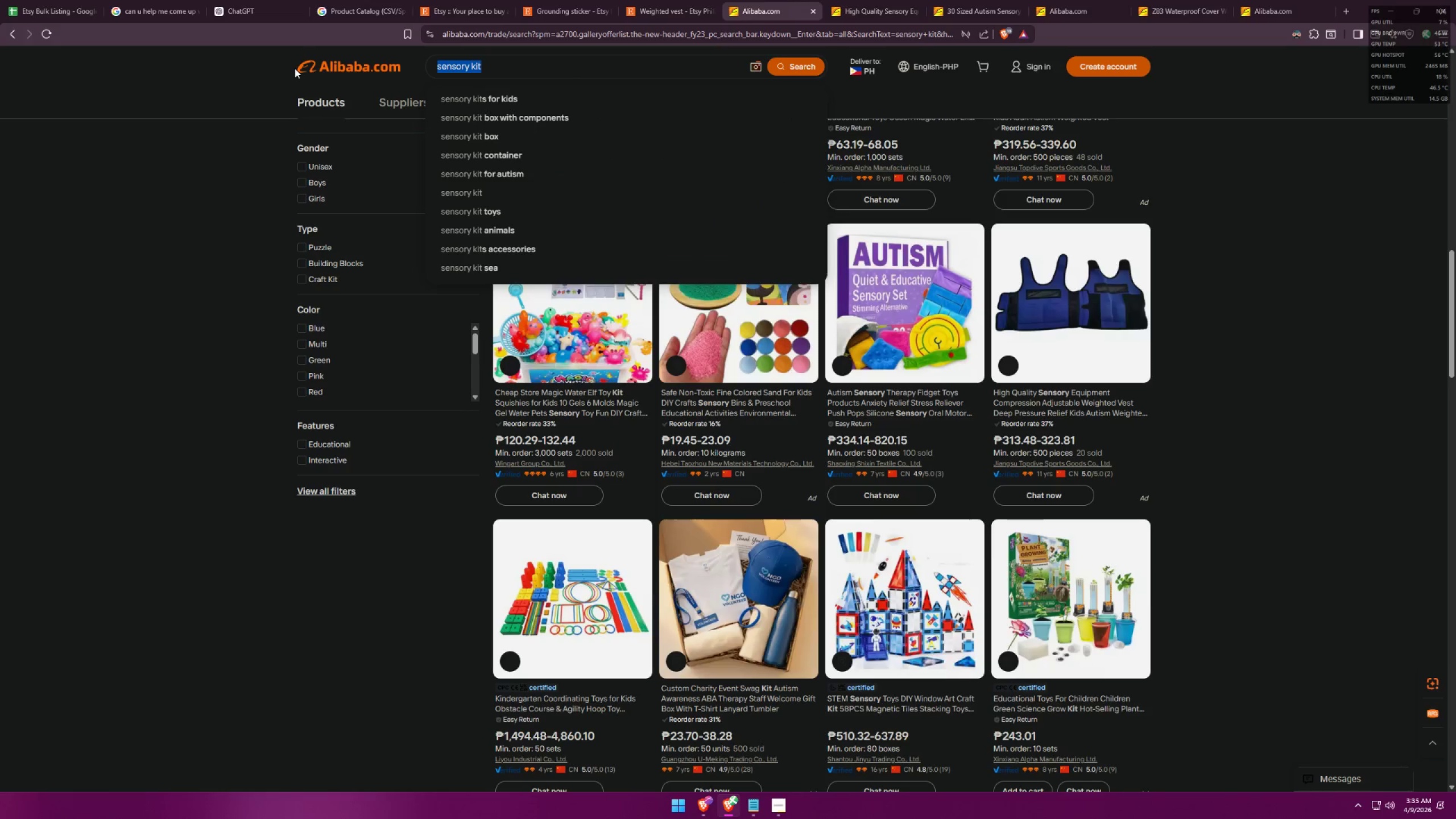 
type(compression weighted ve)
 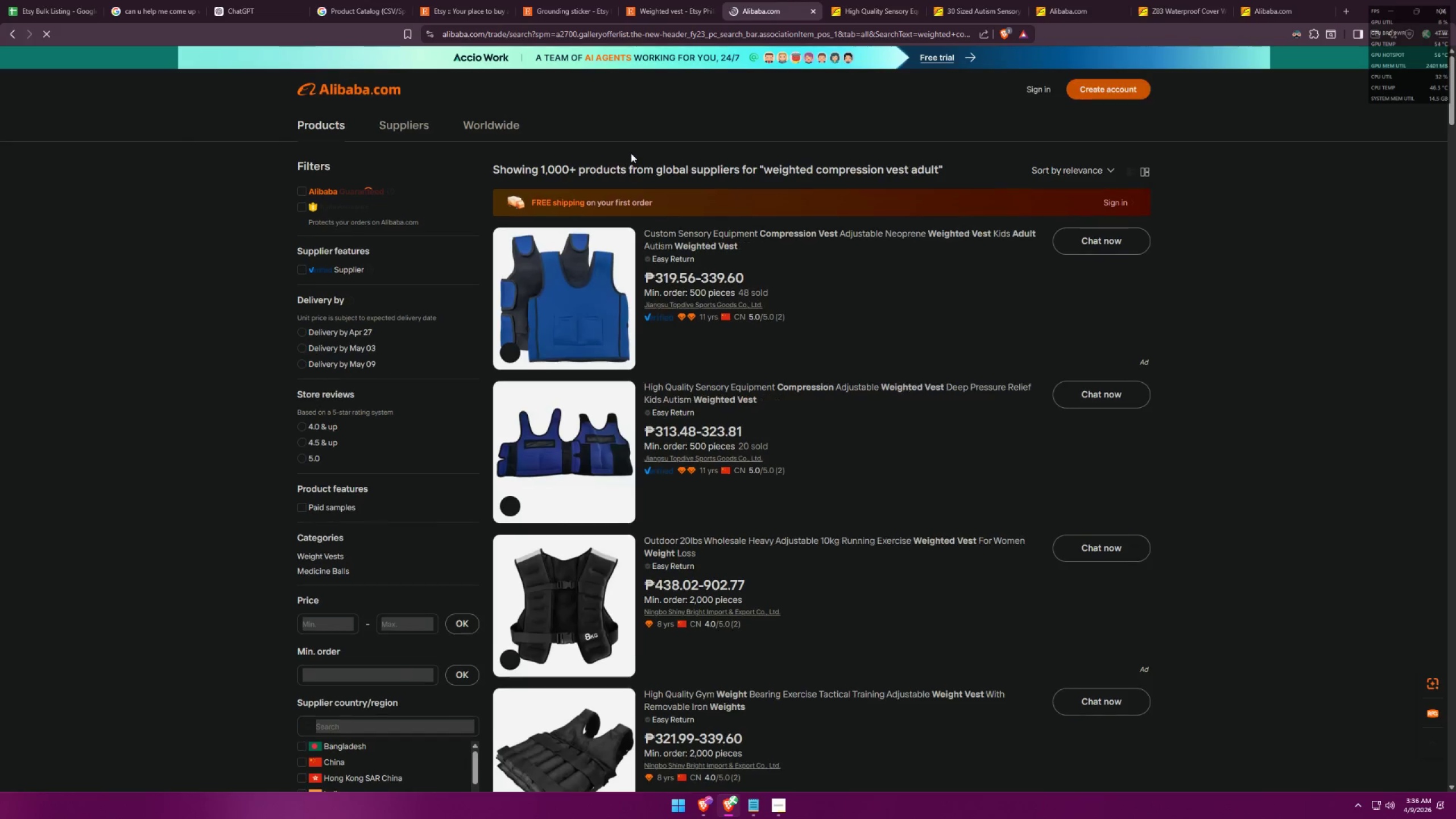 
wait(9.65)
 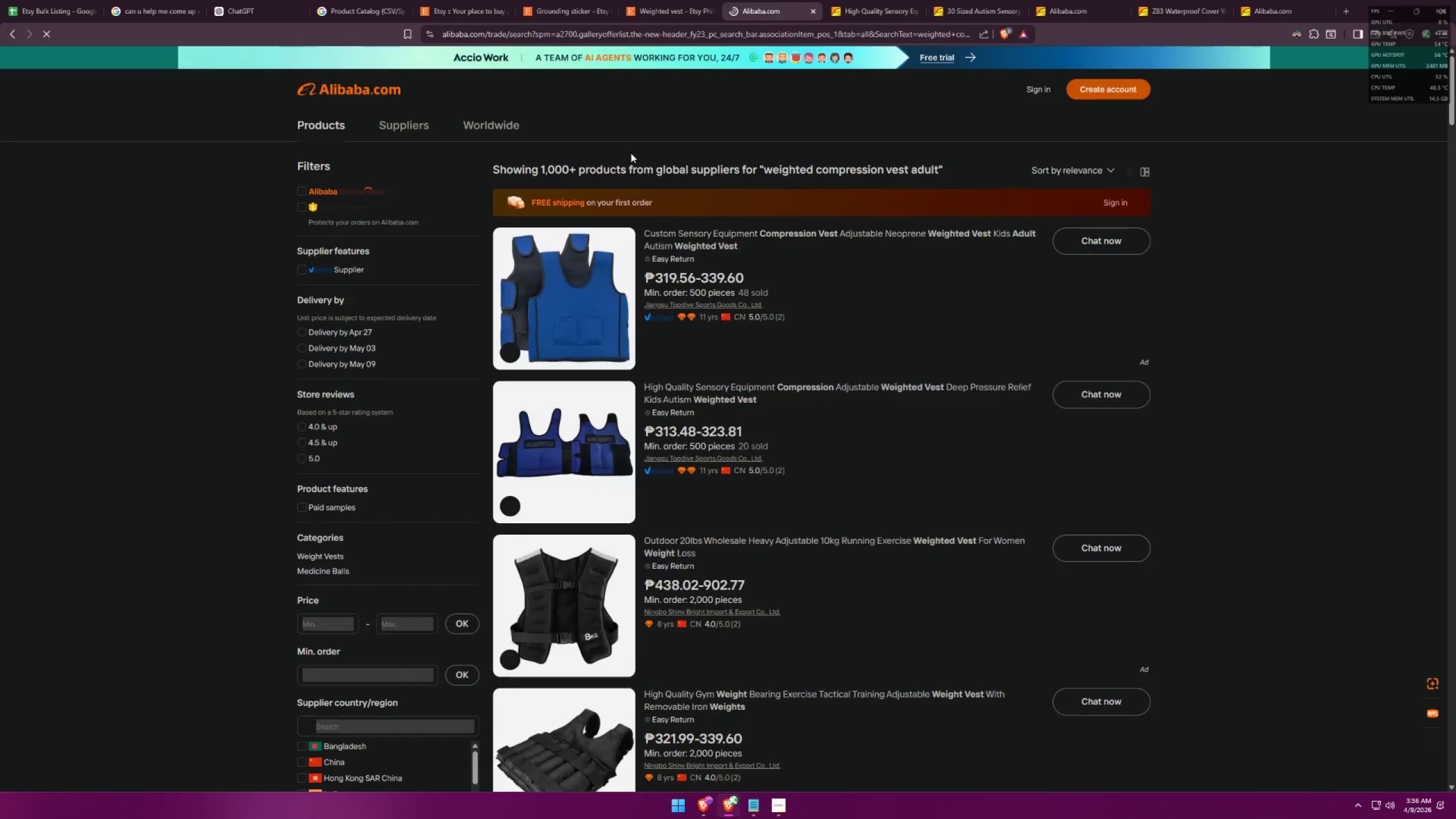 
scroll: coordinate [685, 157], scroll_direction: down, amount: 5.0
 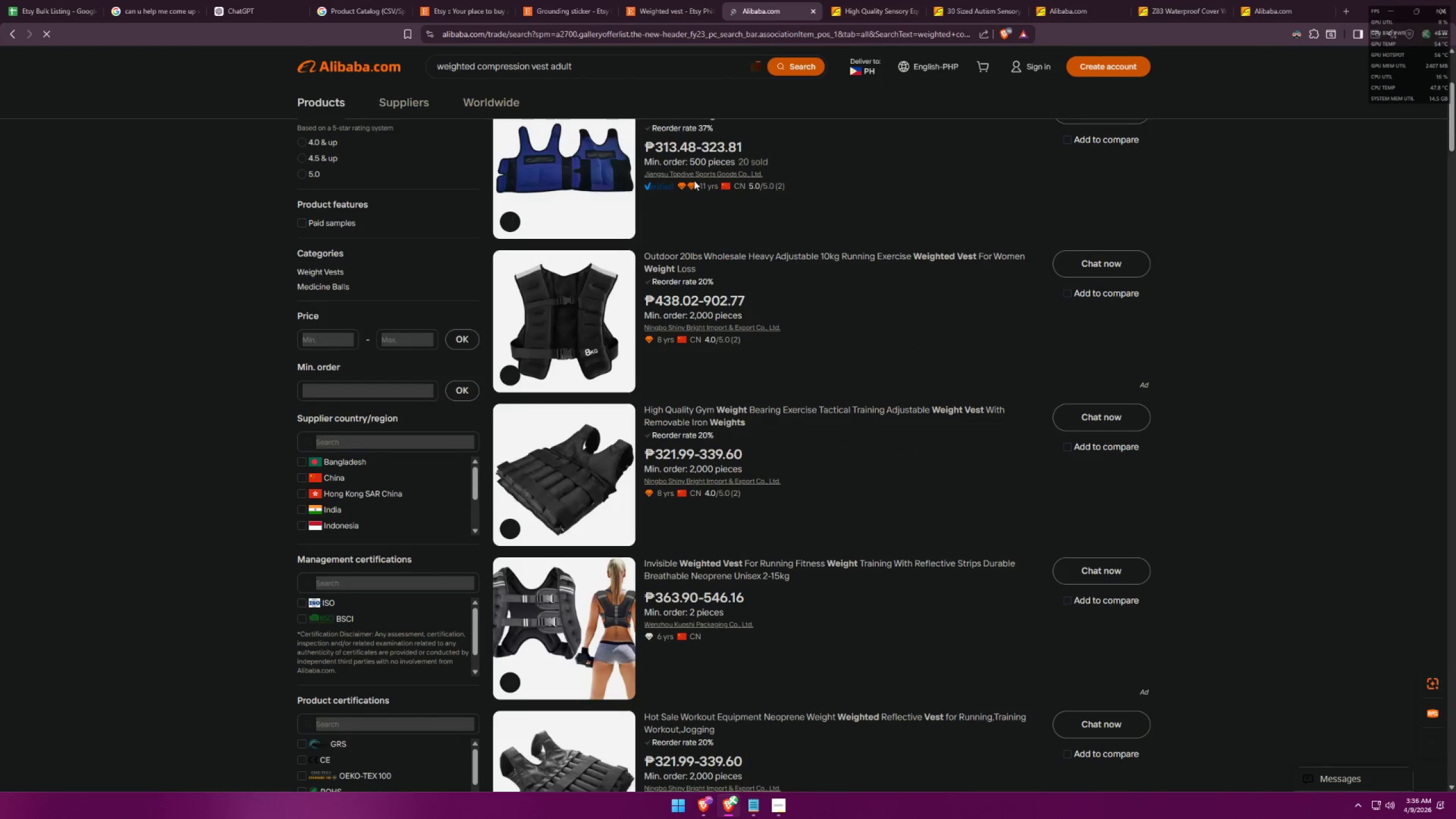 
scroll: coordinate [689, 324], scroll_direction: up, amount: 14.0
 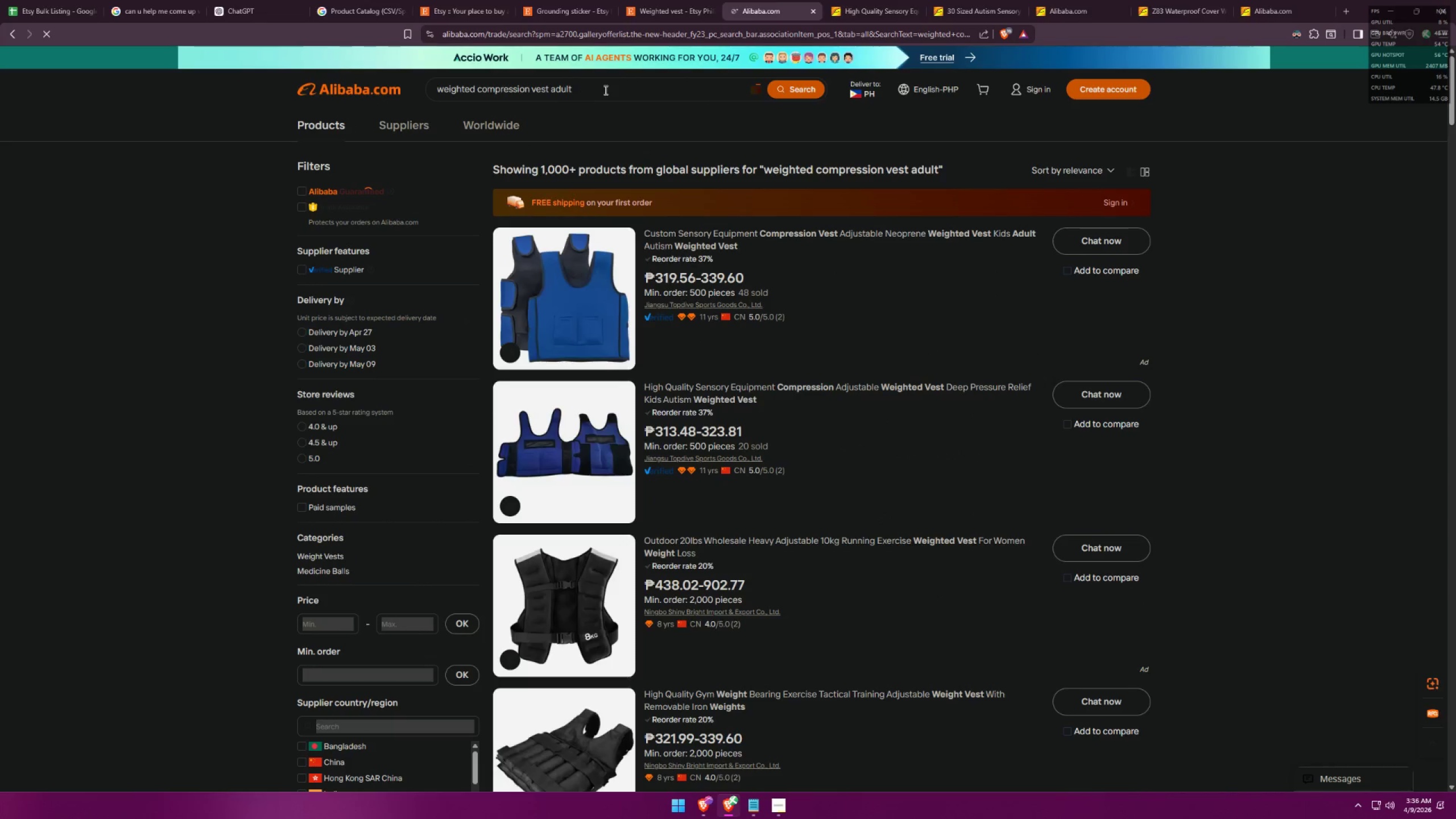 
left_click_drag(start_coordinate=[610, 88], to_coordinate=[438, 98])
 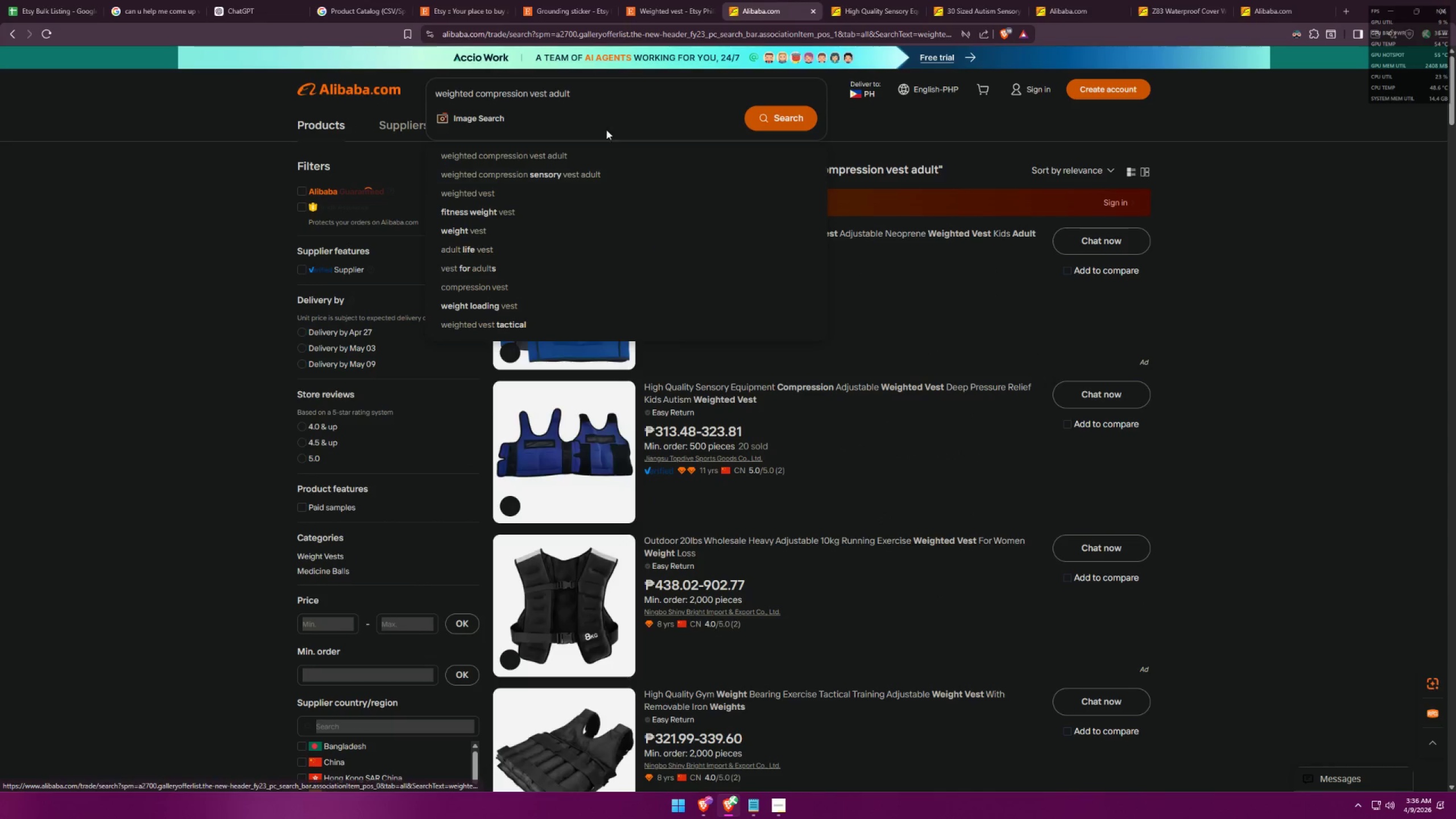 
left_click([538, 99])
 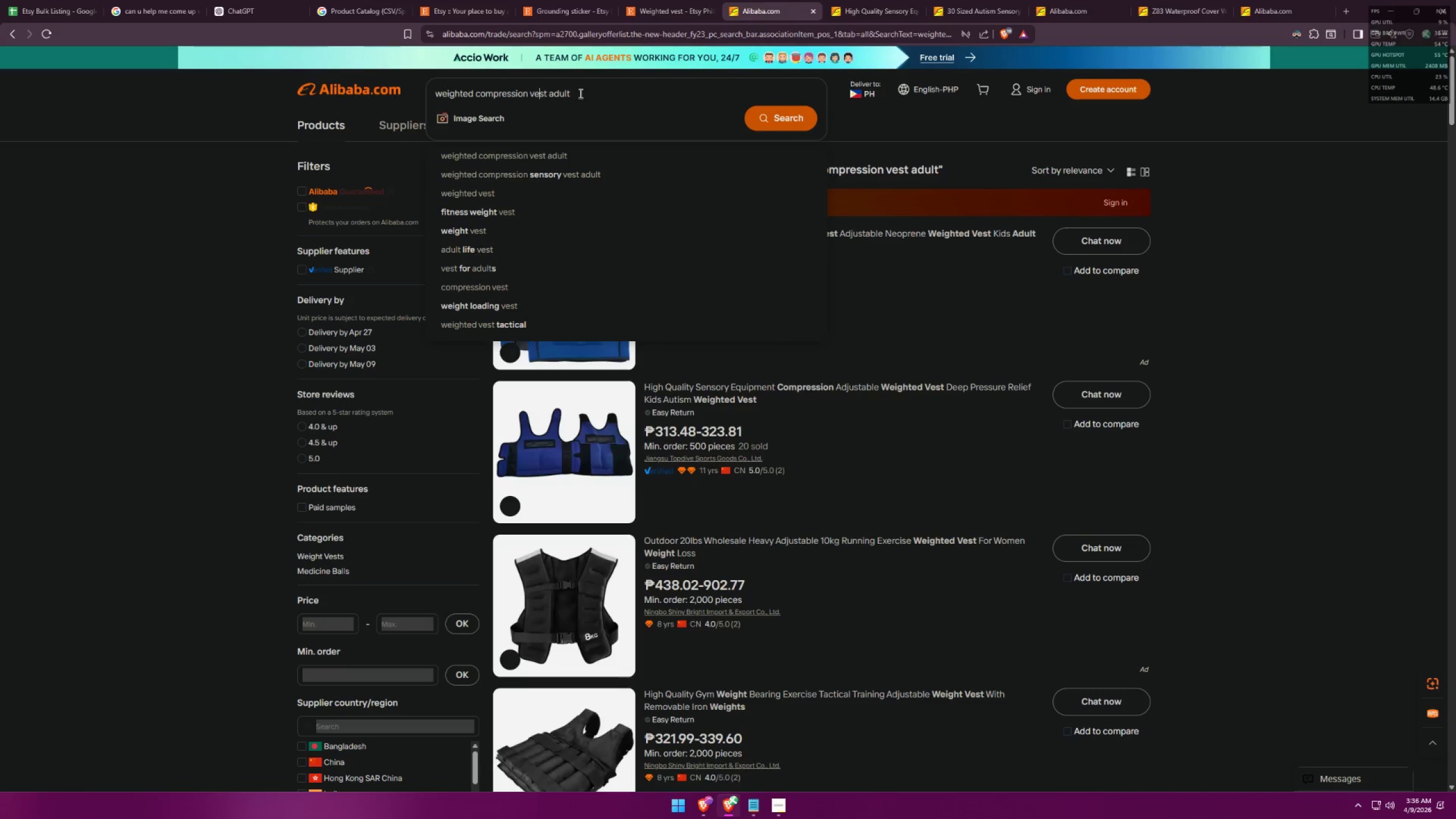 
left_click_drag(start_coordinate=[597, 93], to_coordinate=[424, 92])
 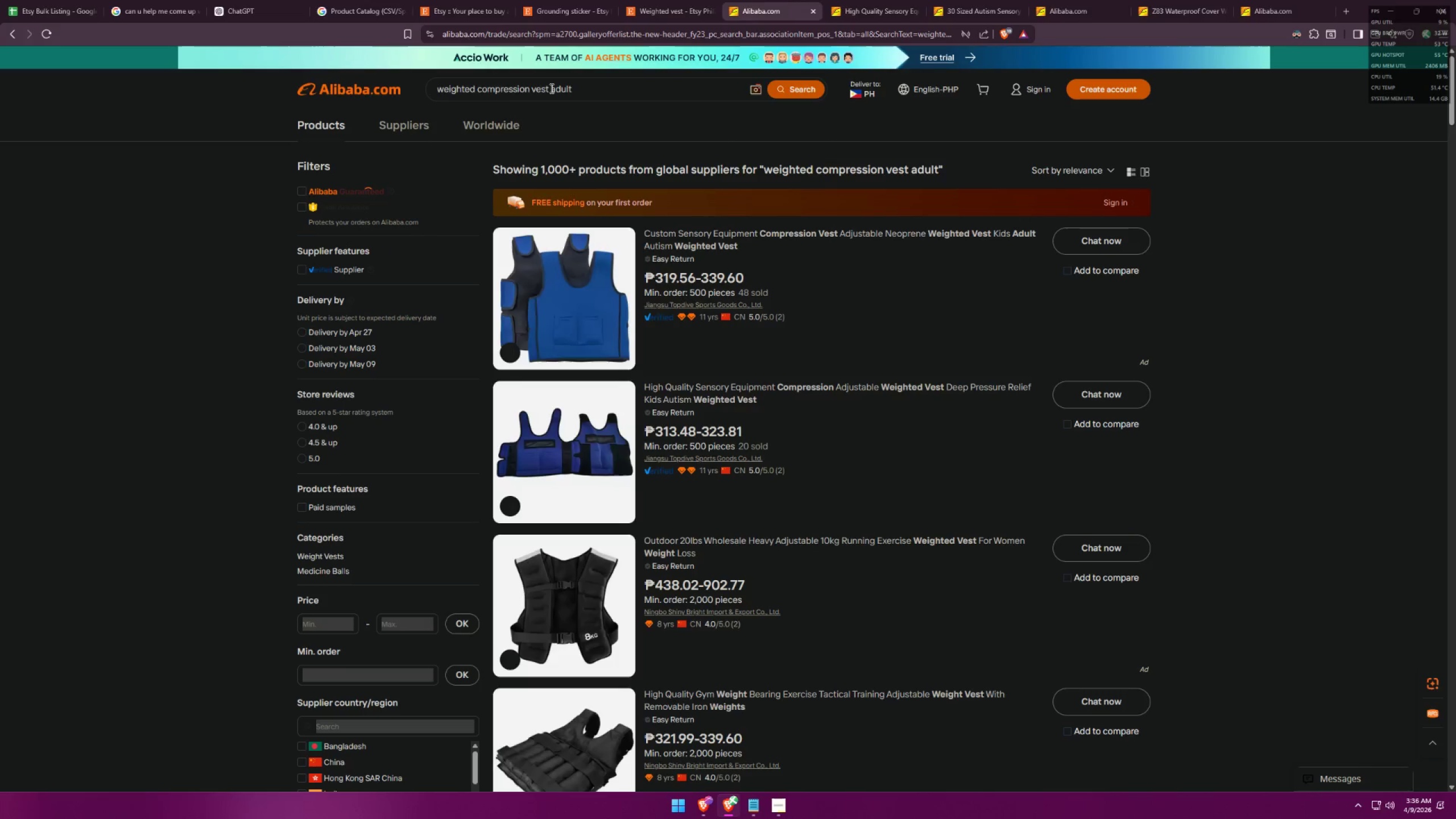 
double_click([548, 88])
 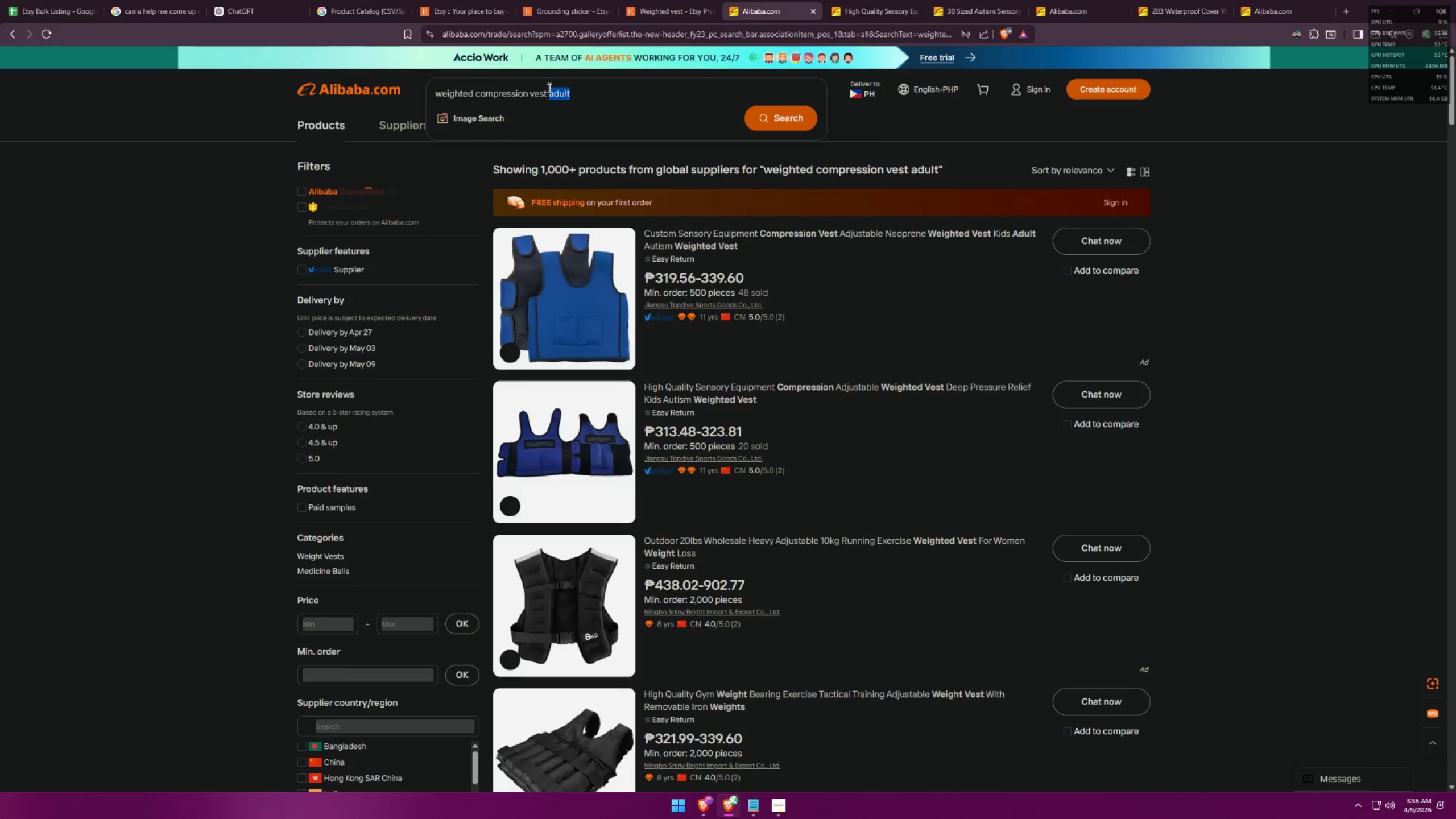 
triple_click([548, 88])
 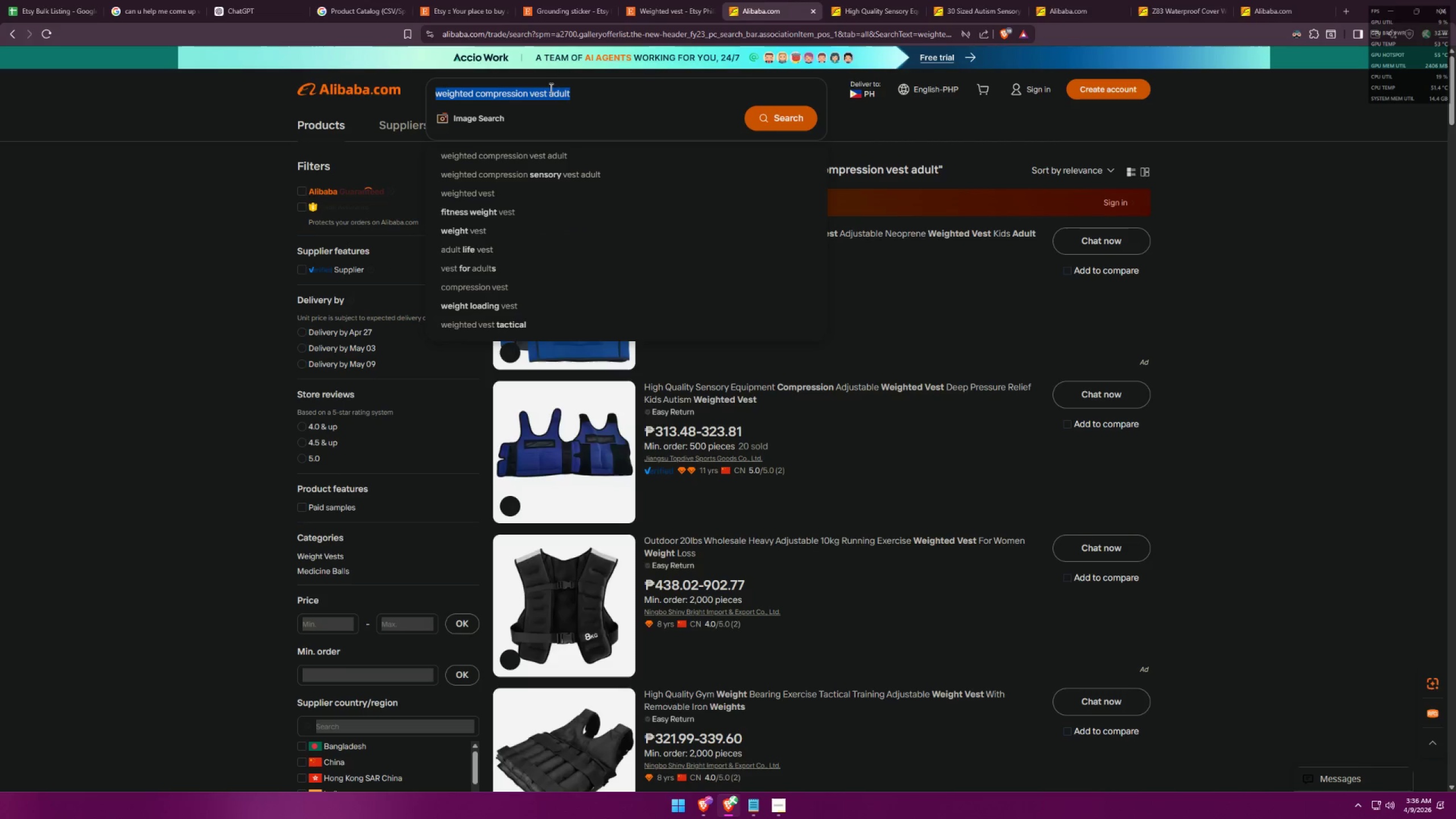 
key(Control+ControlLeft)
 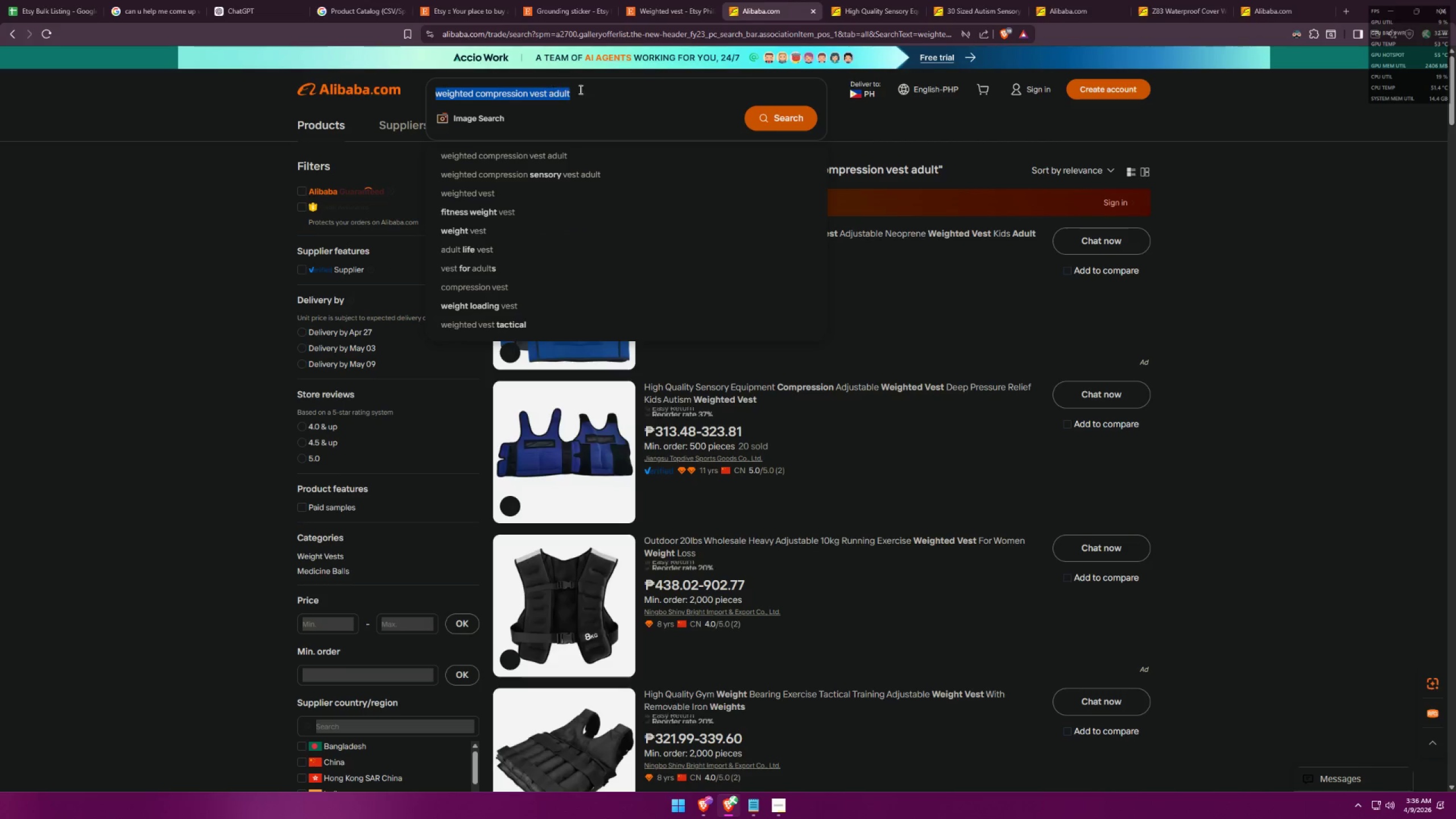 
key(Control+C)
 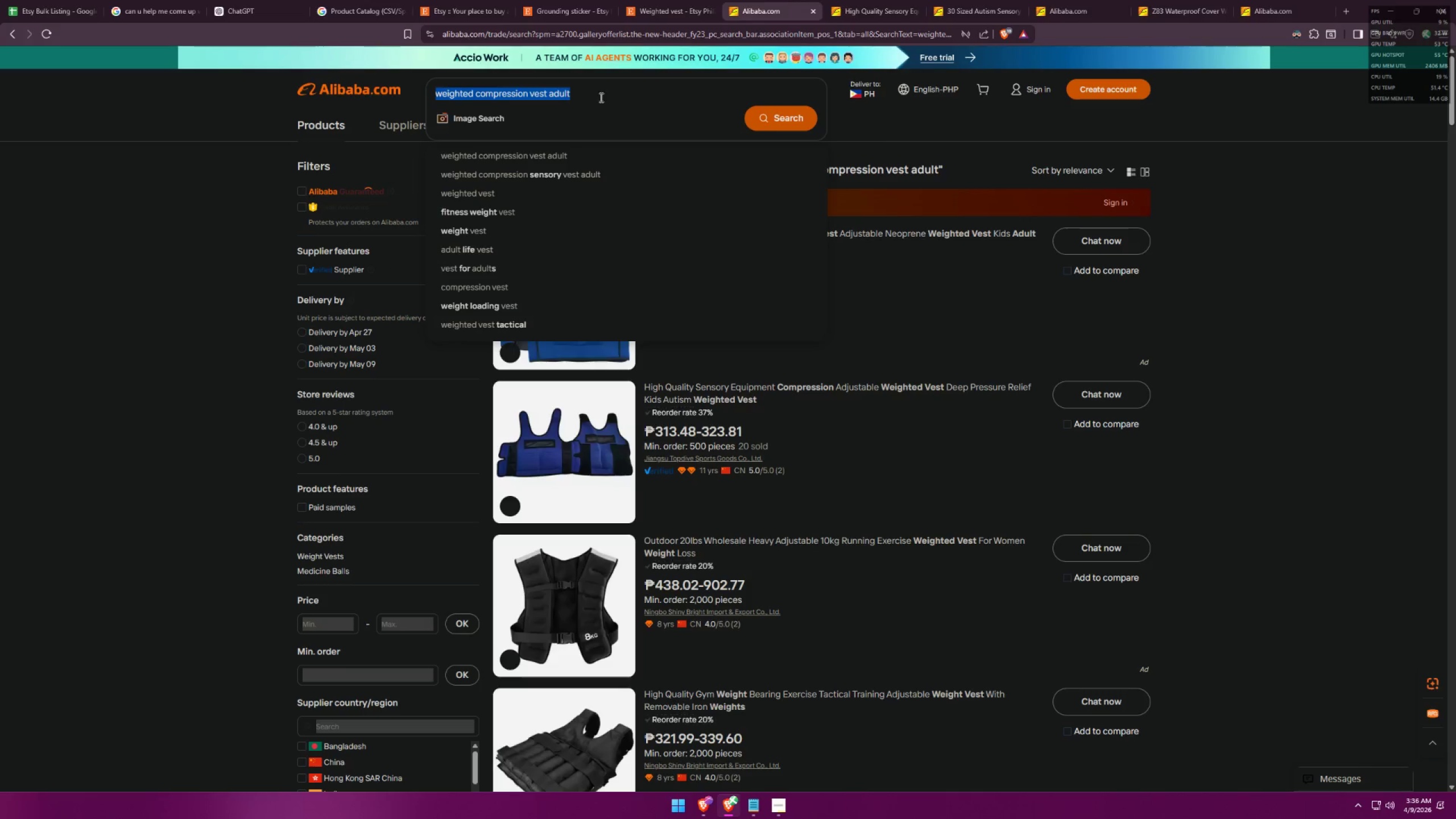 
key(Alt+AltLeft)
 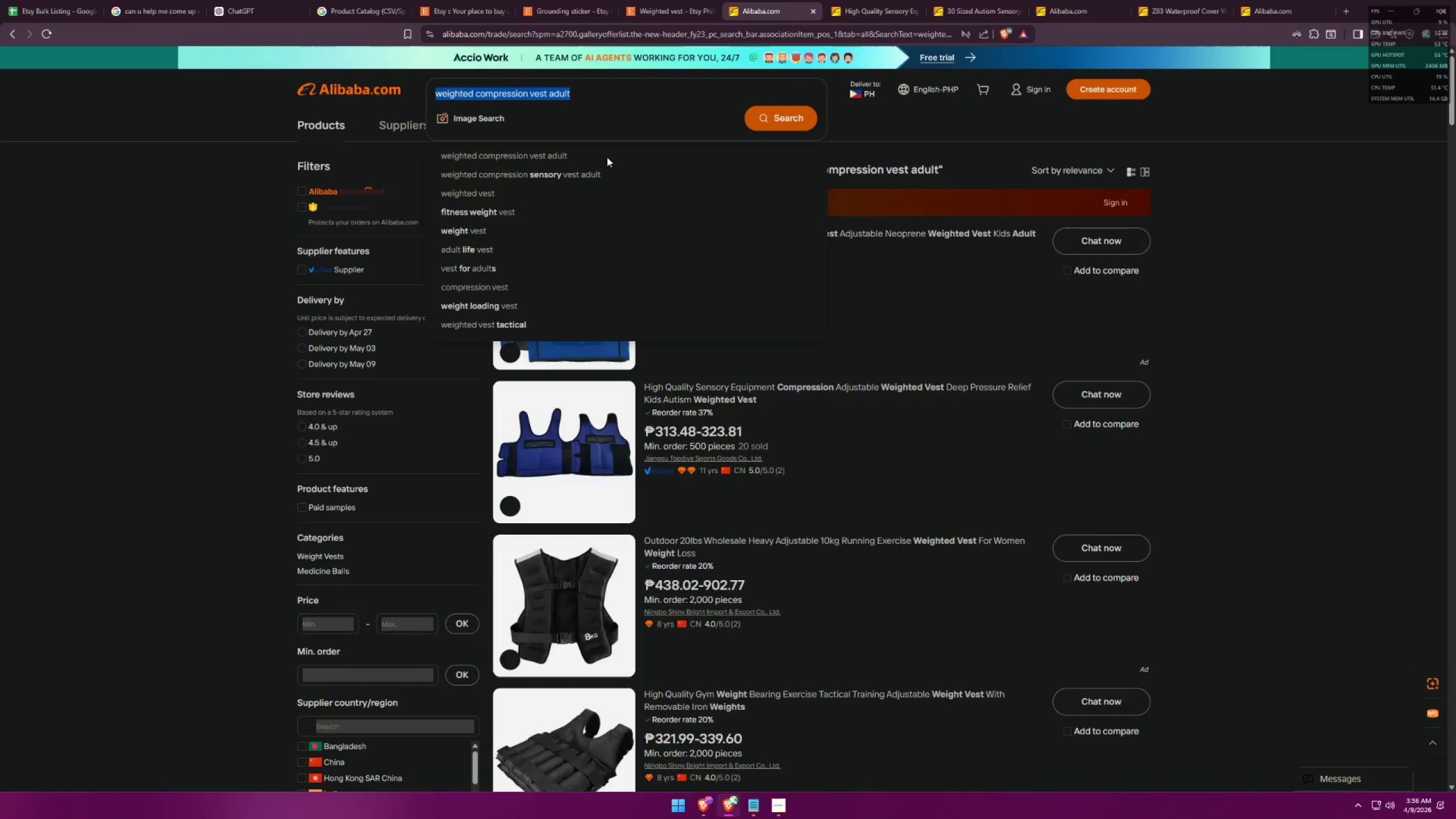 
key(Alt+Tab)